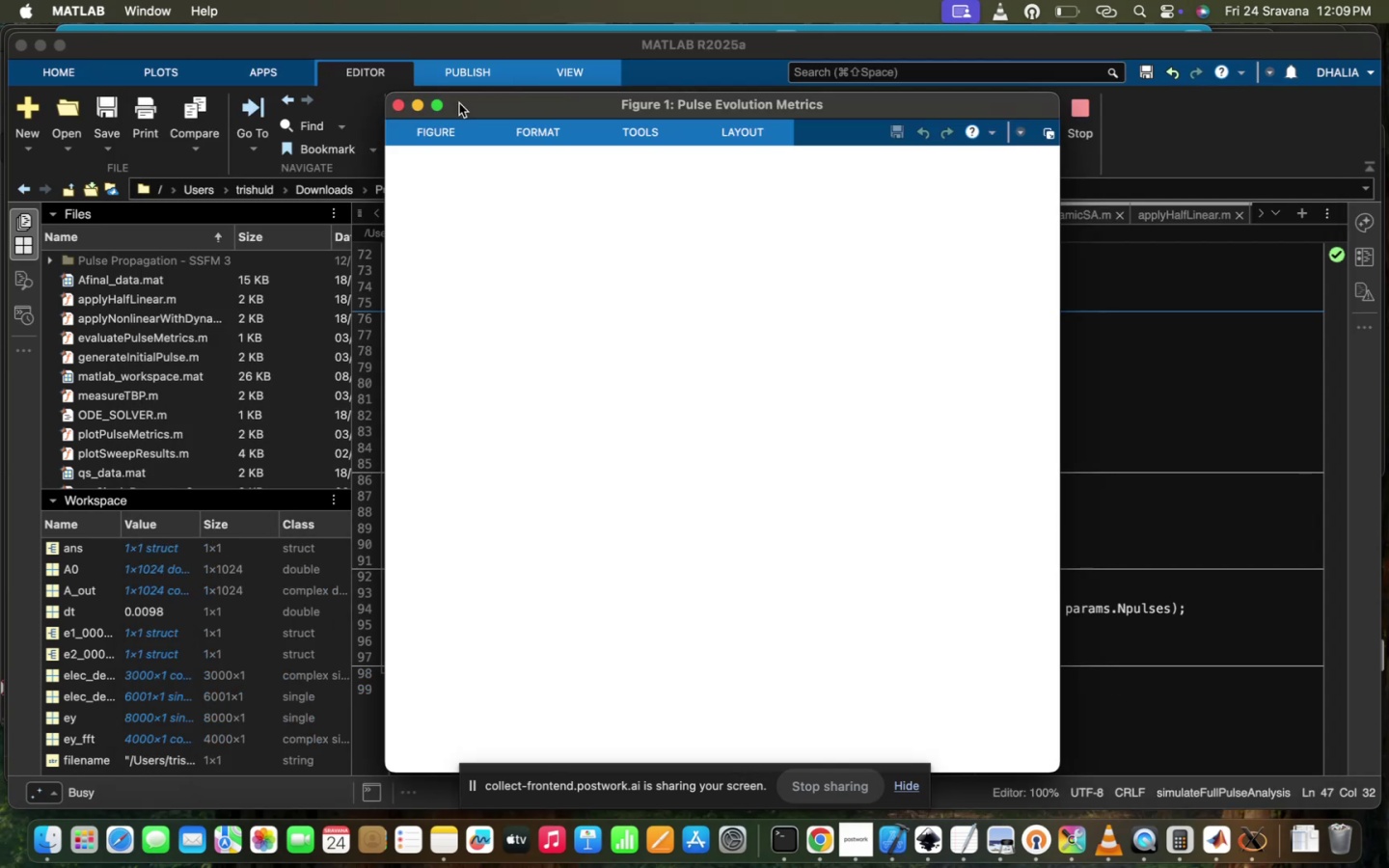 
left_click([401, 104])
 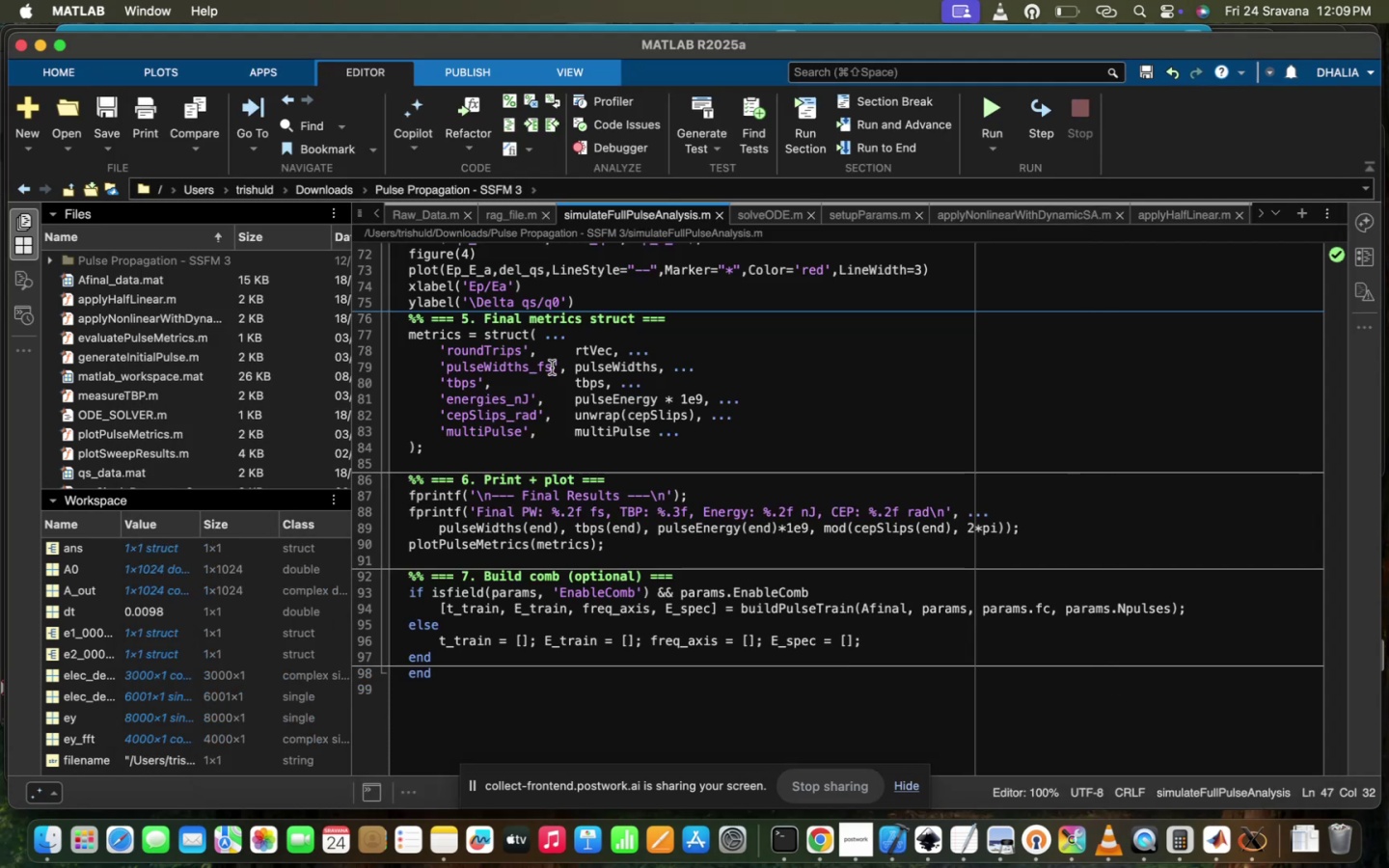 
left_click([617, 567])
 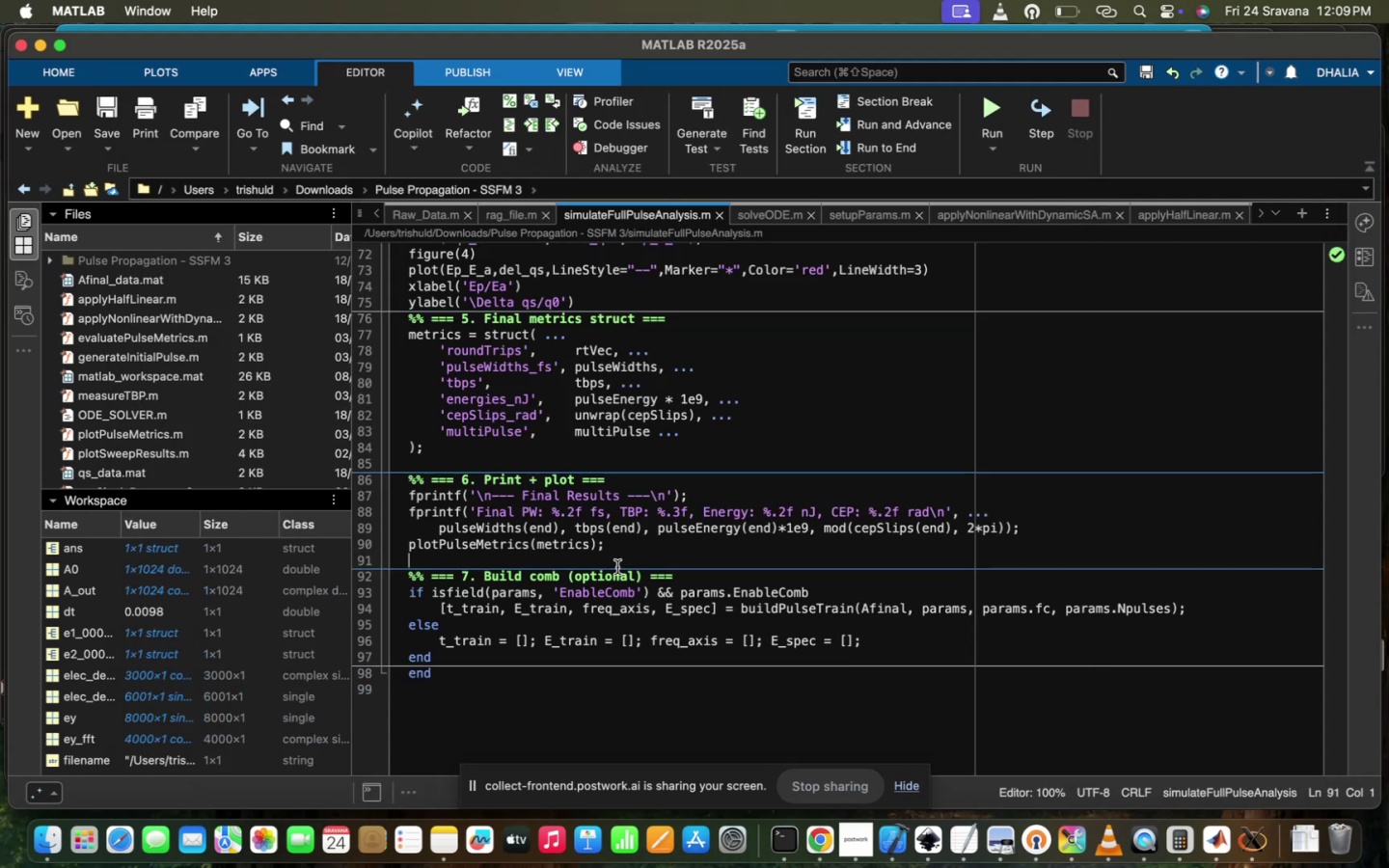 
scroll: coordinate [617, 567], scroll_direction: up, amount: 18.0
 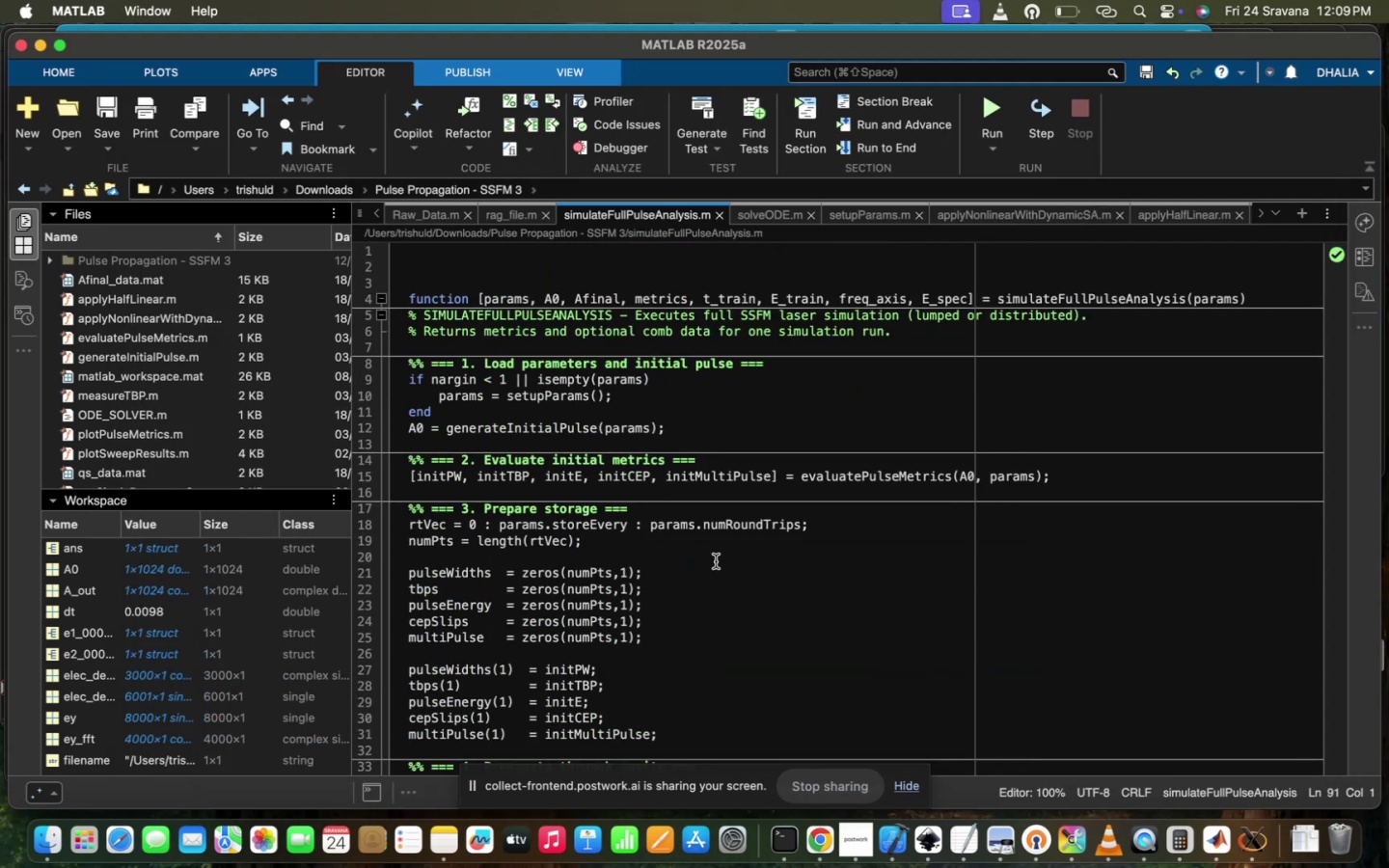 
scroll: coordinate [716, 561], scroll_direction: down, amount: 11.0
 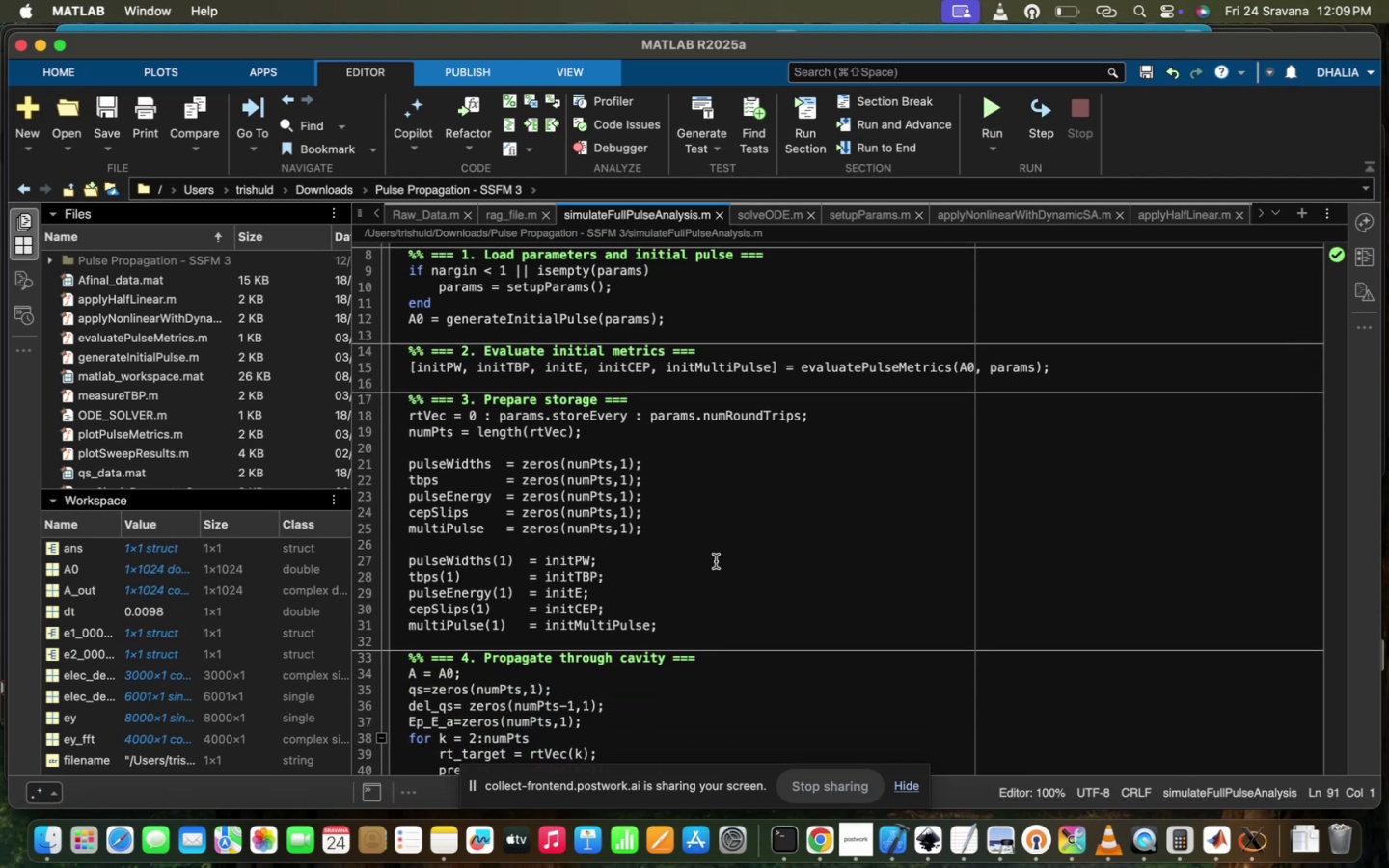 
scroll: coordinate [716, 561], scroll_direction: up, amount: 37.0
 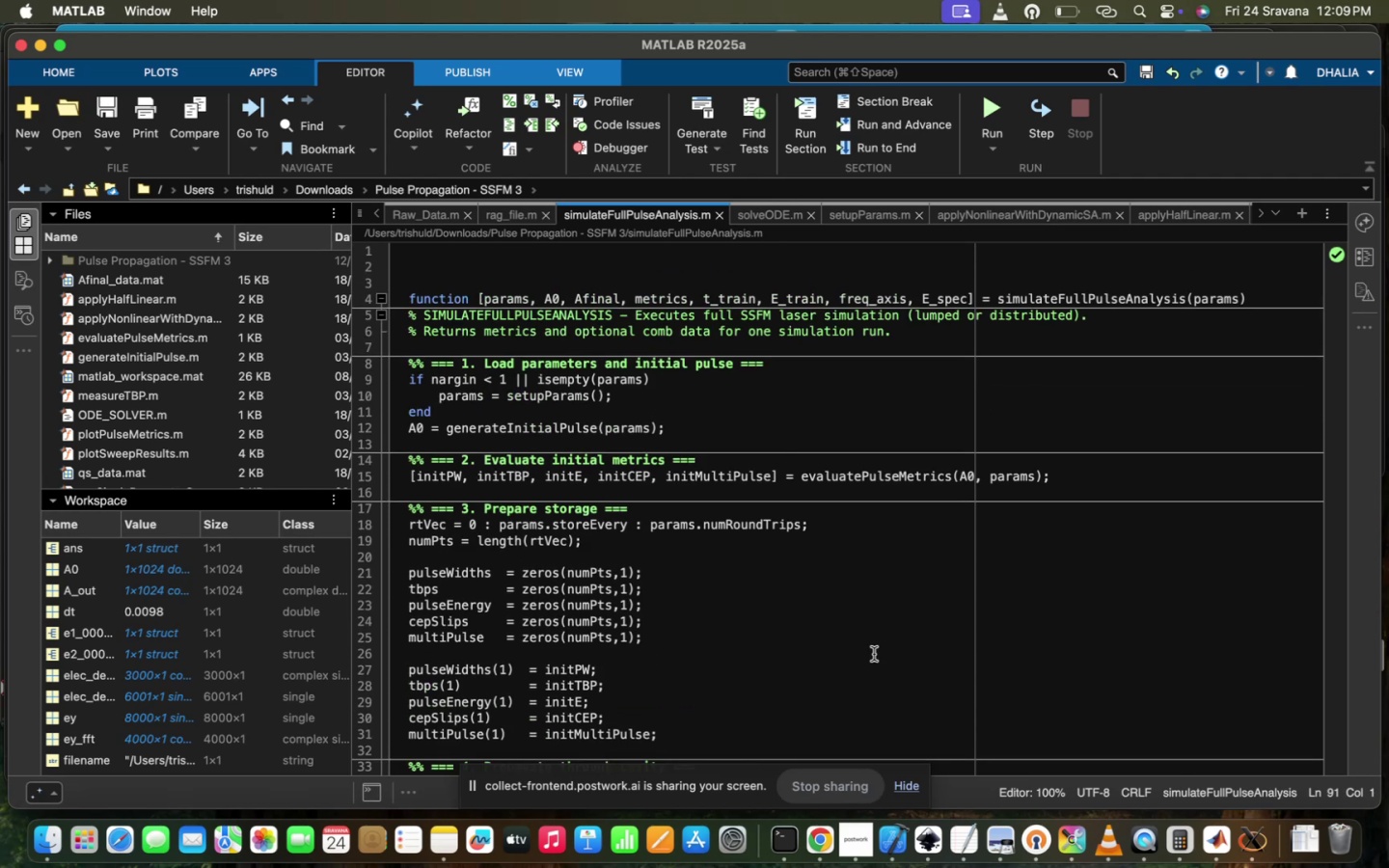 
scroll: coordinate [859, 542], scroll_direction: down, amount: 28.0
 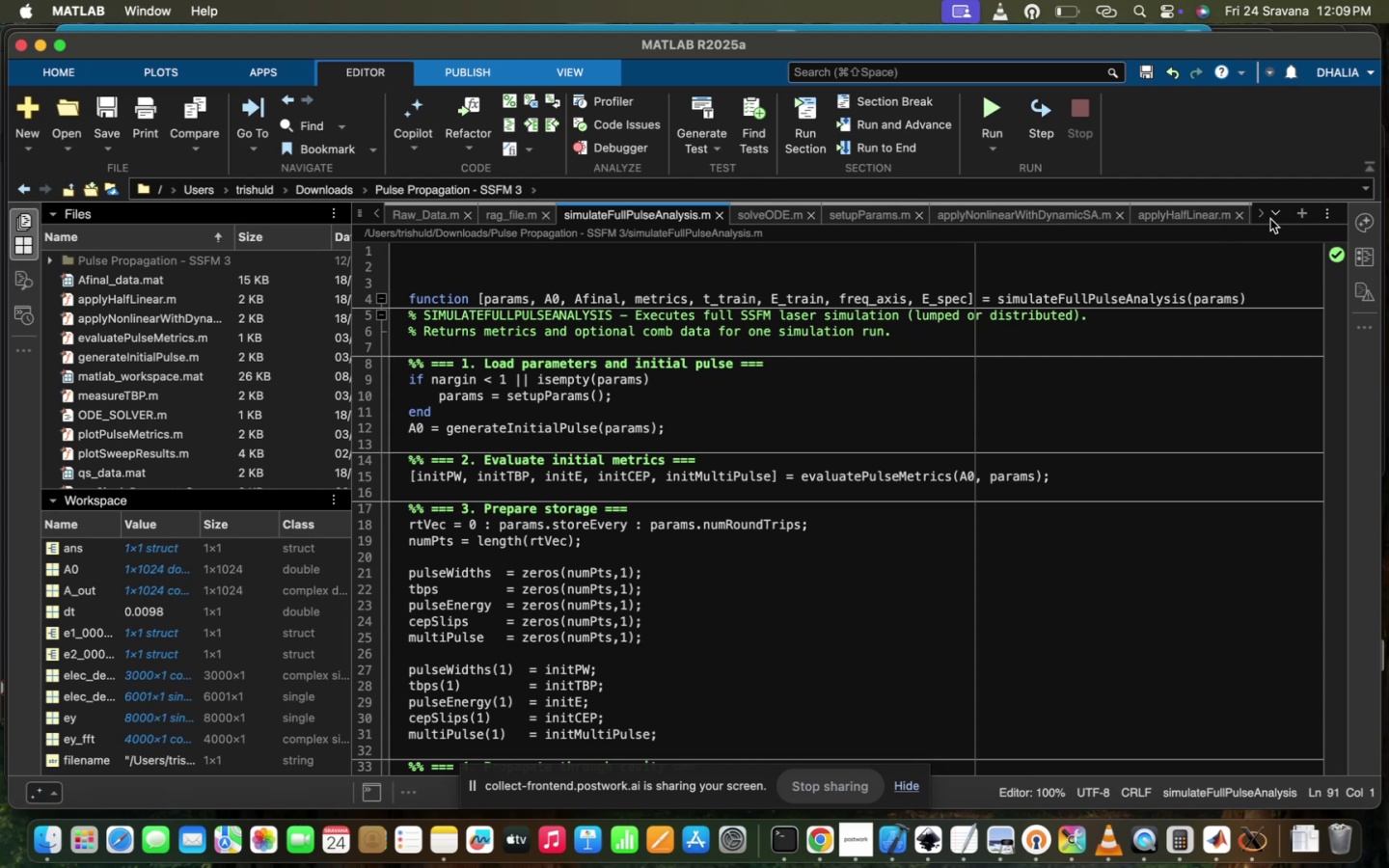 
wait(6.36)
 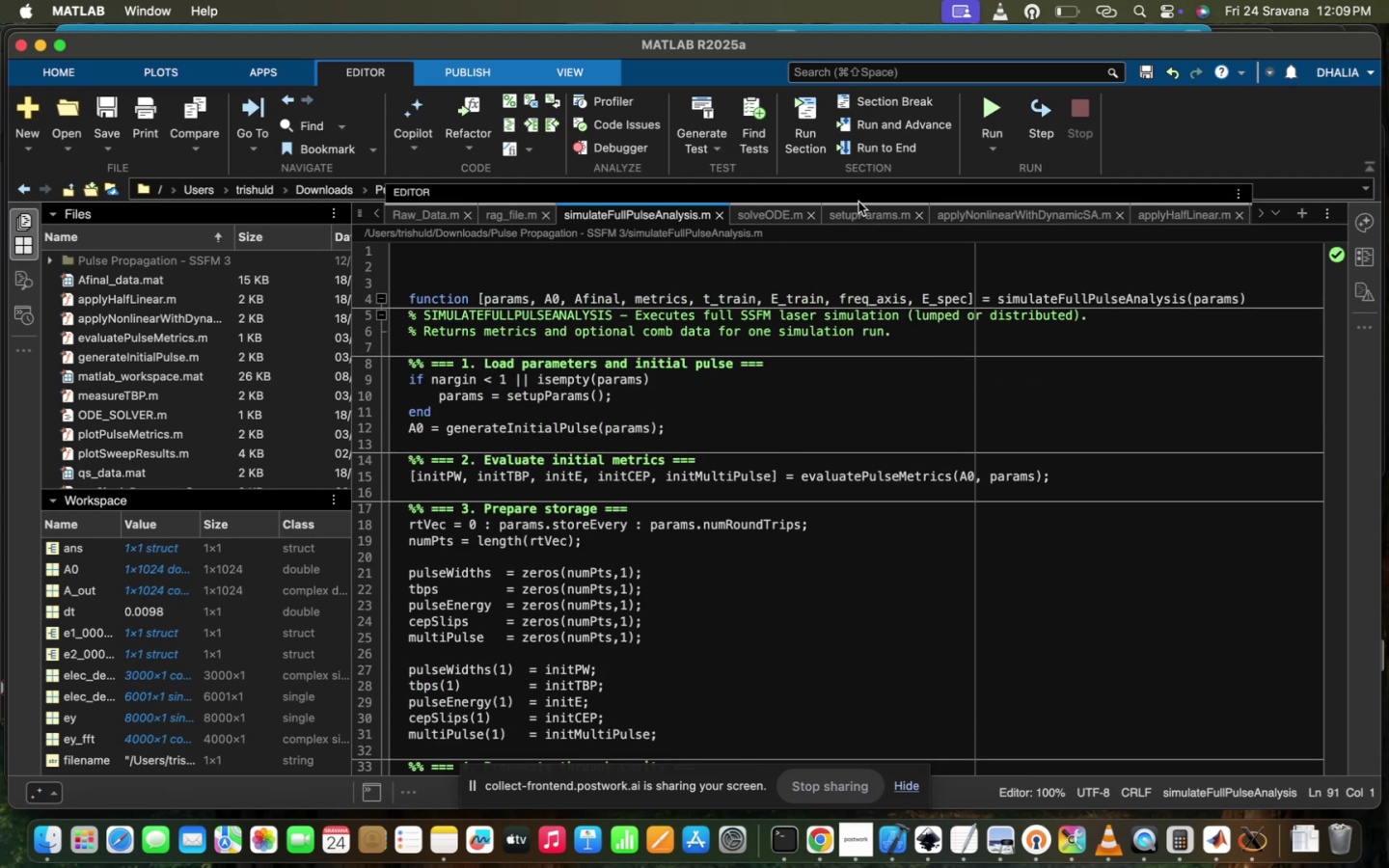 
double_click([1256, 213])
 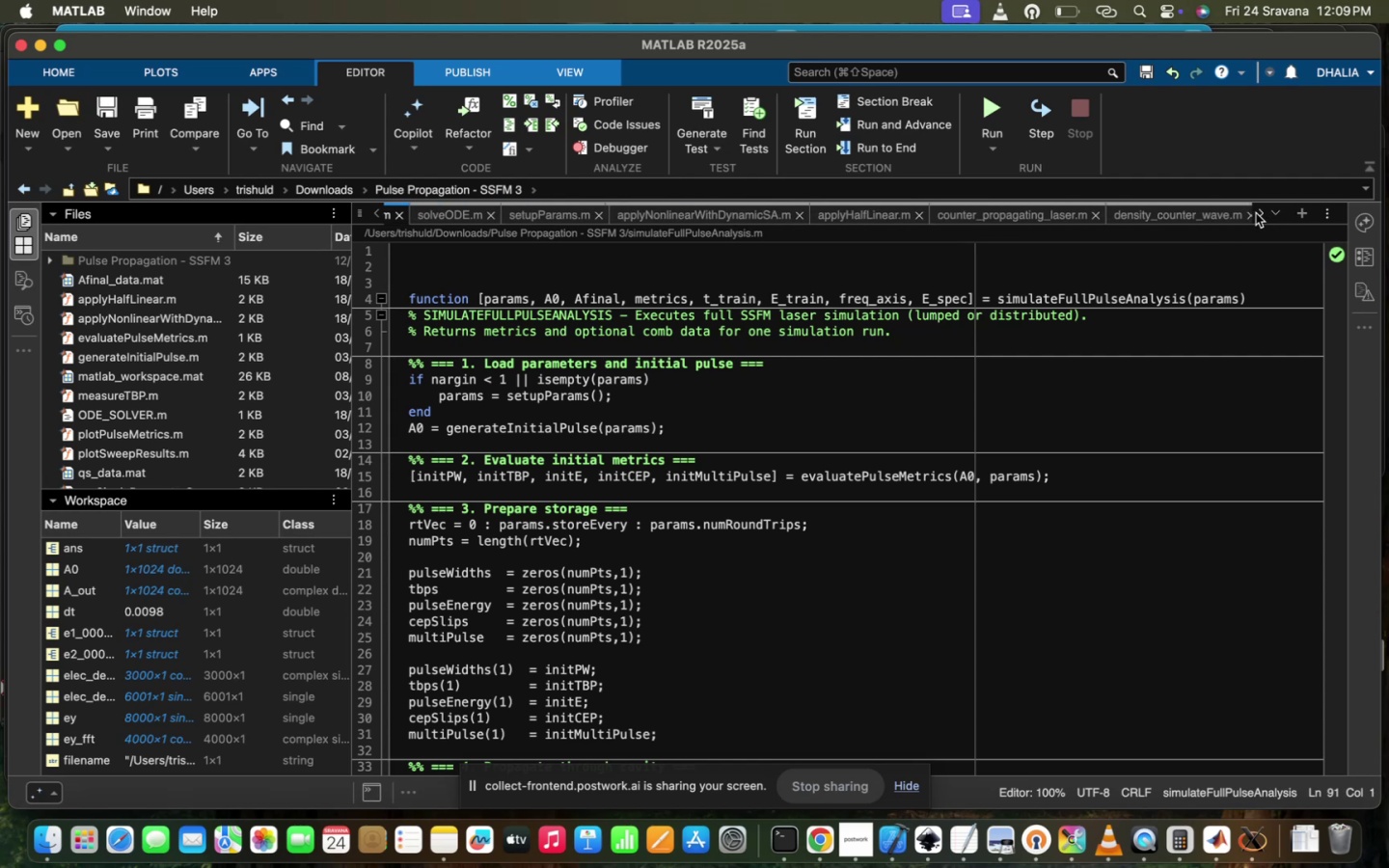 
triple_click([1256, 213])
 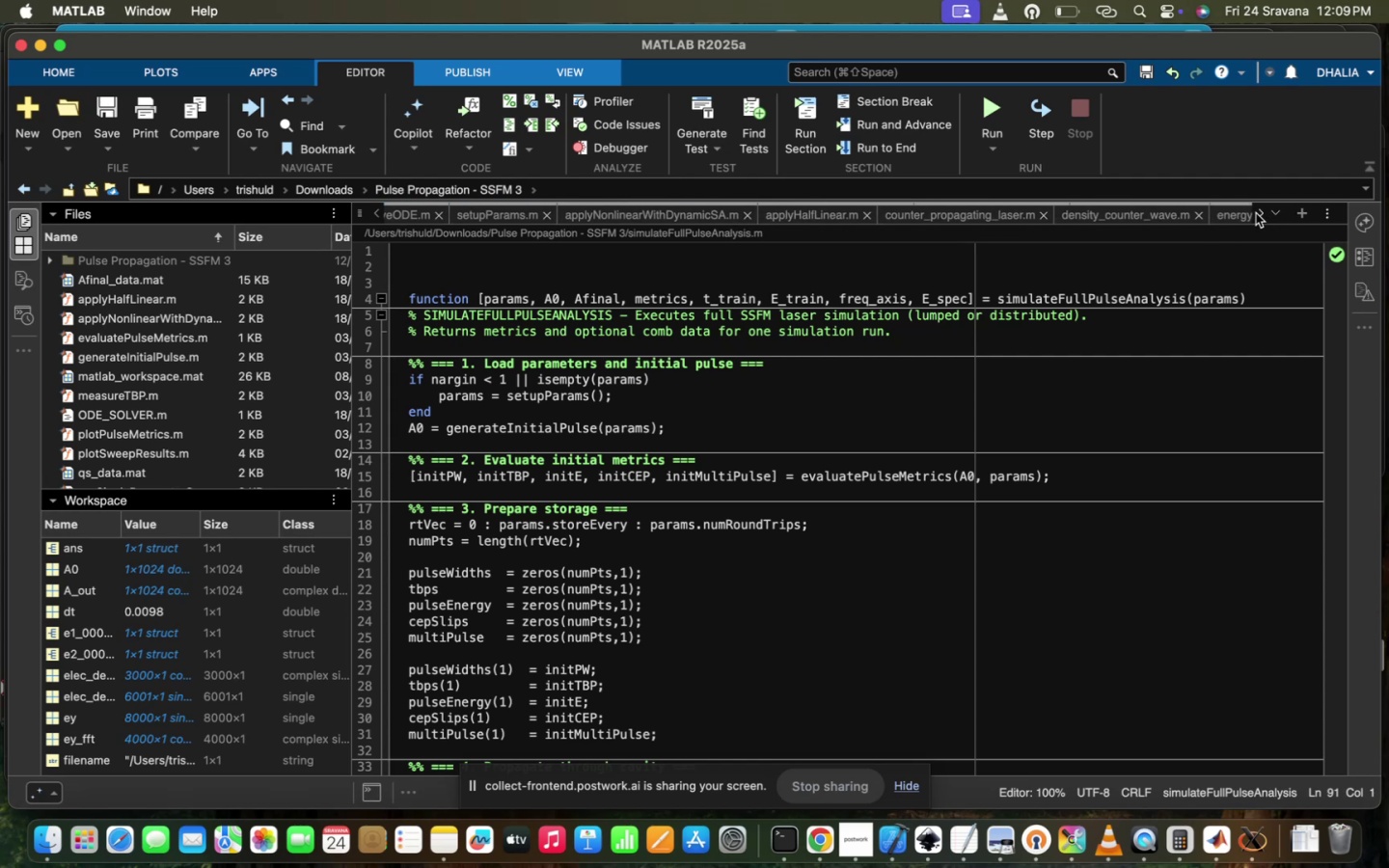 
triple_click([1256, 213])
 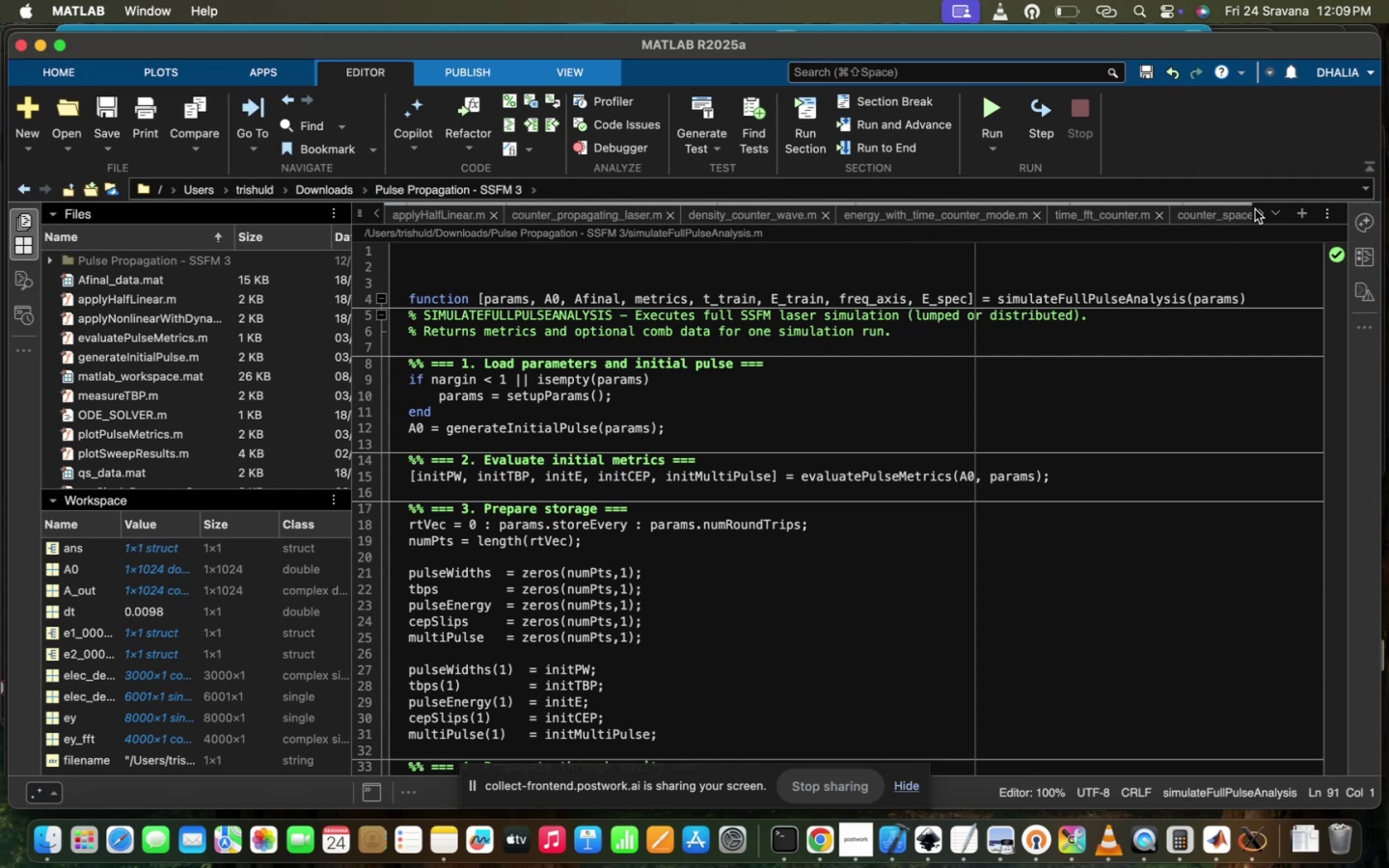 
double_click([1255, 209])
 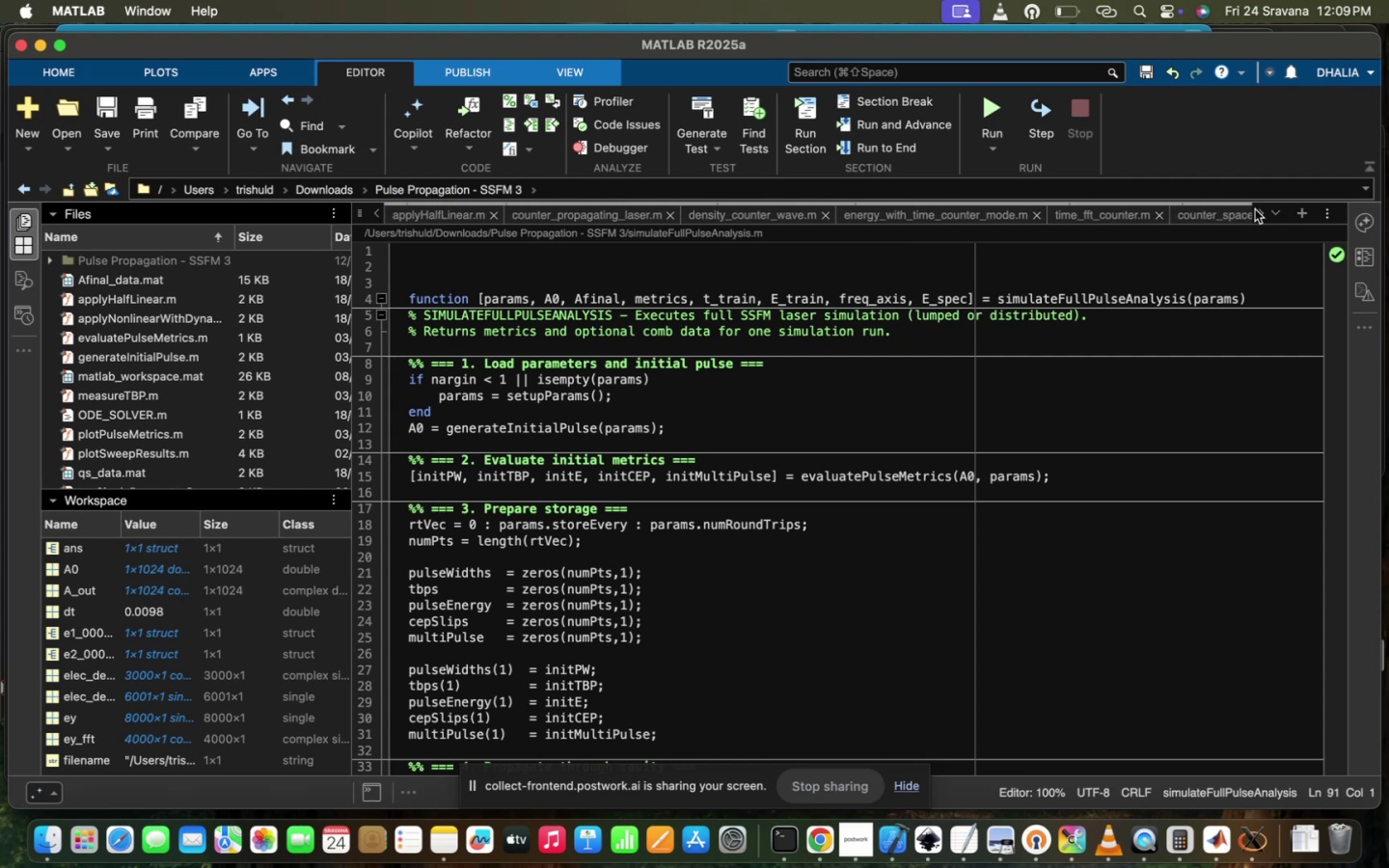 
triple_click([1255, 209])
 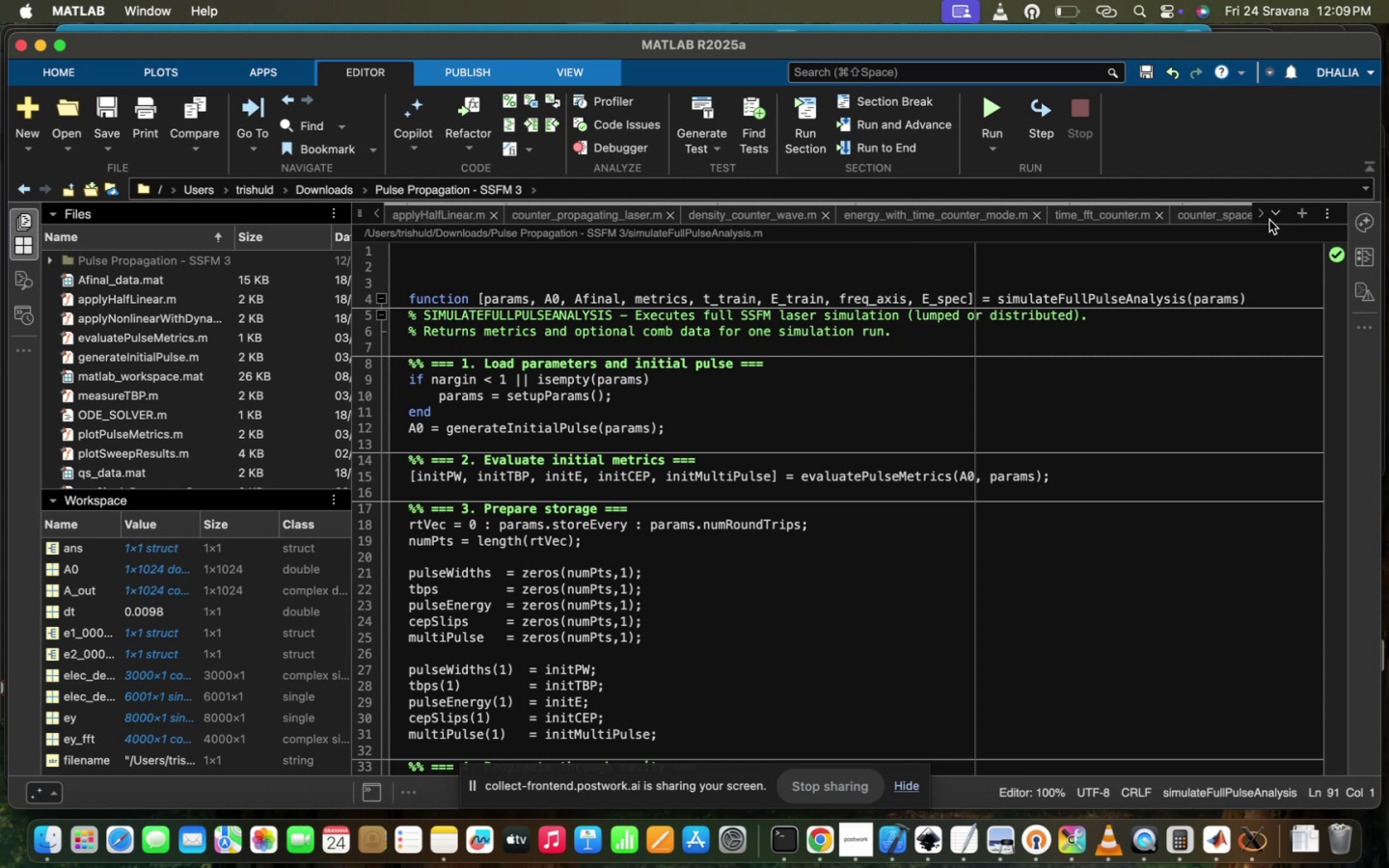 
left_click([1259, 215])
 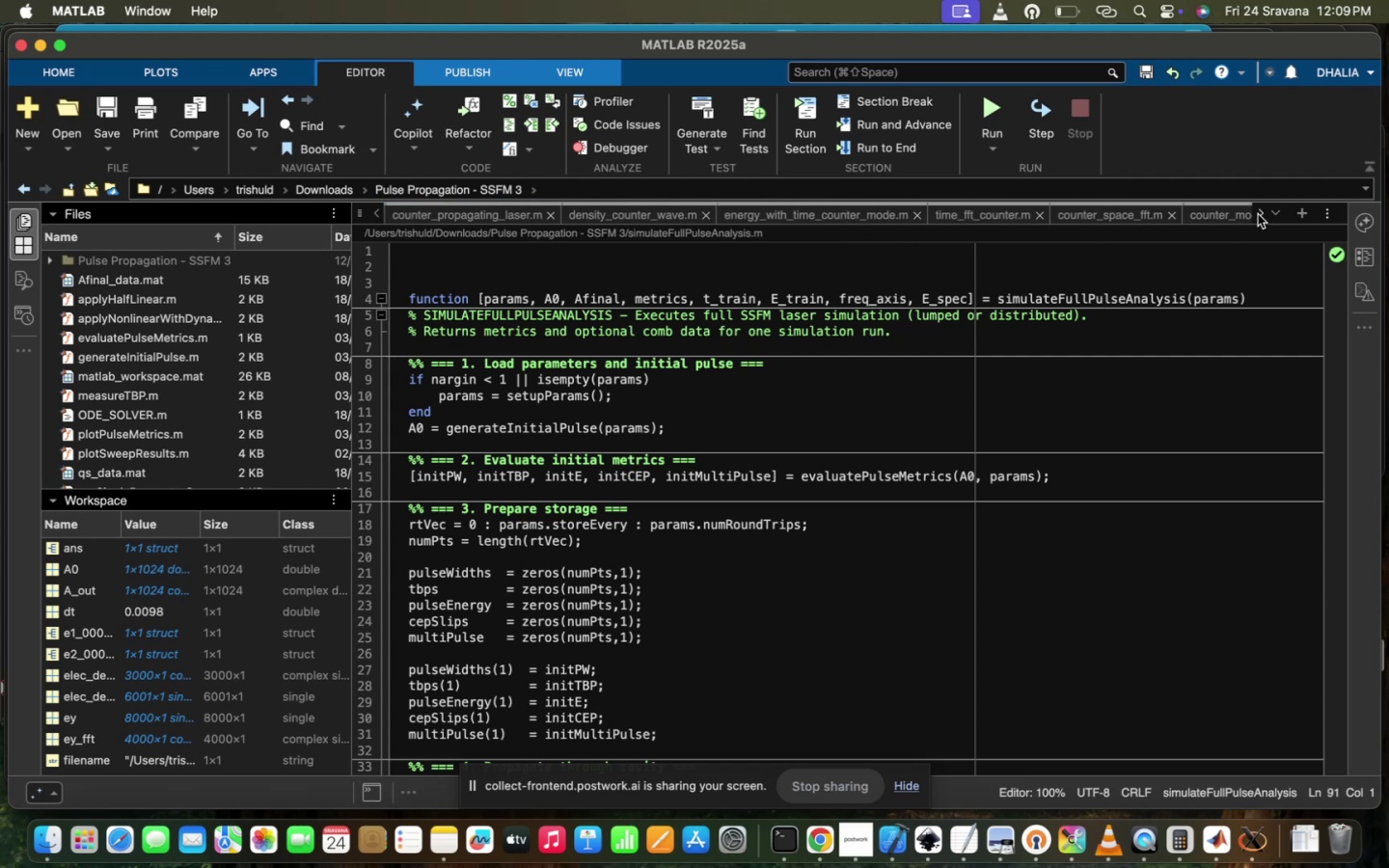 
left_click([1258, 214])
 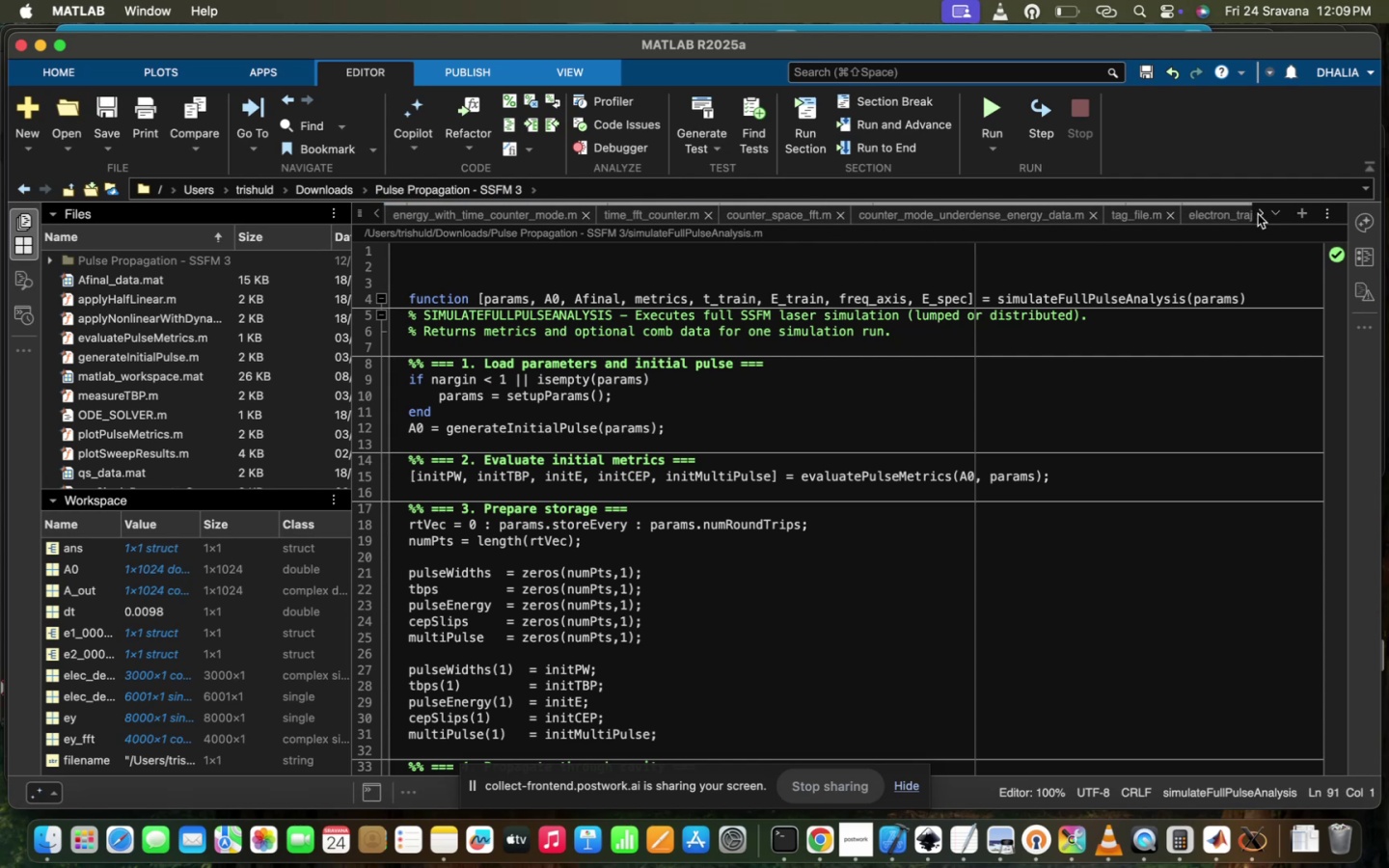 
double_click([1258, 214])
 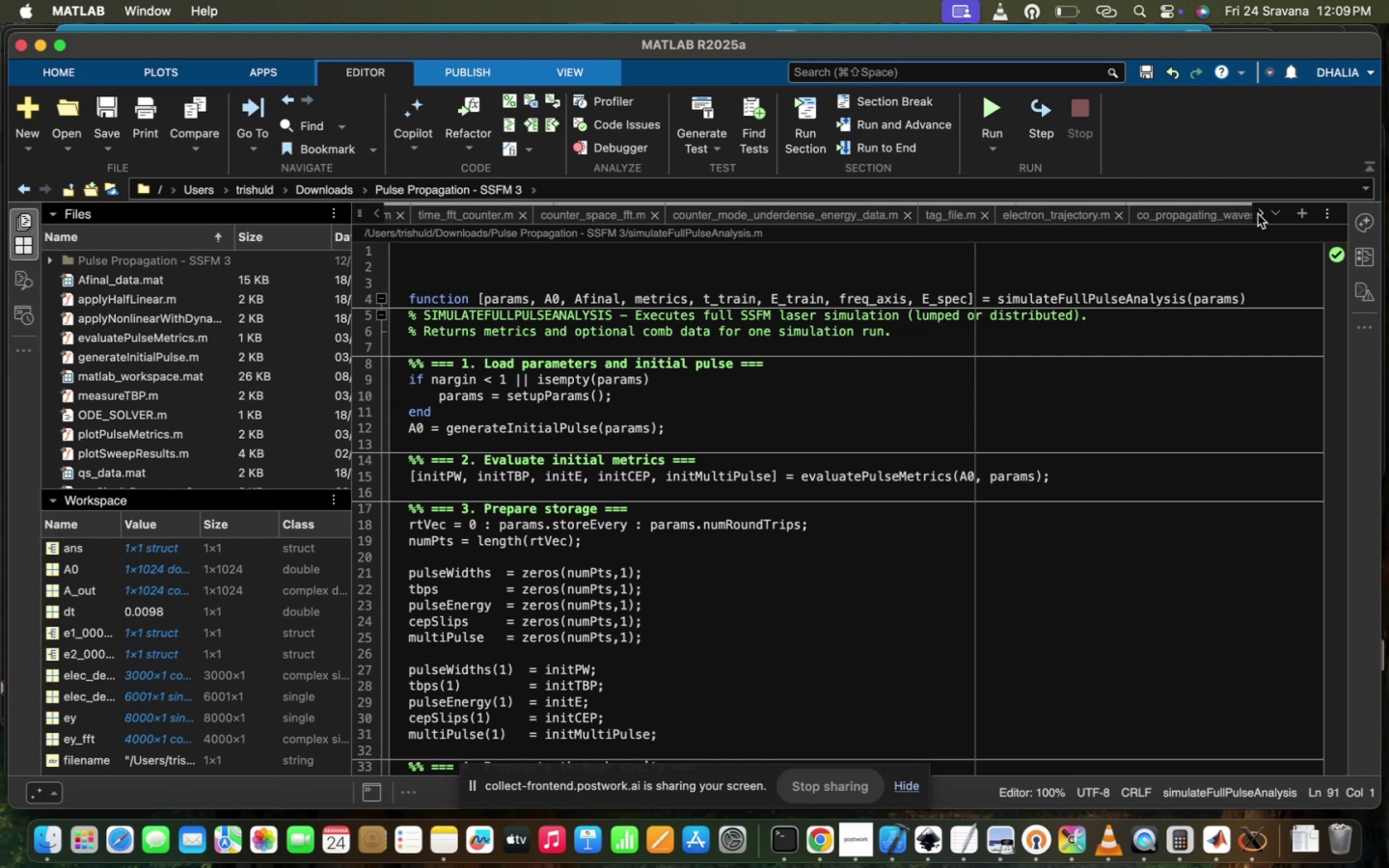 
triple_click([1258, 214])
 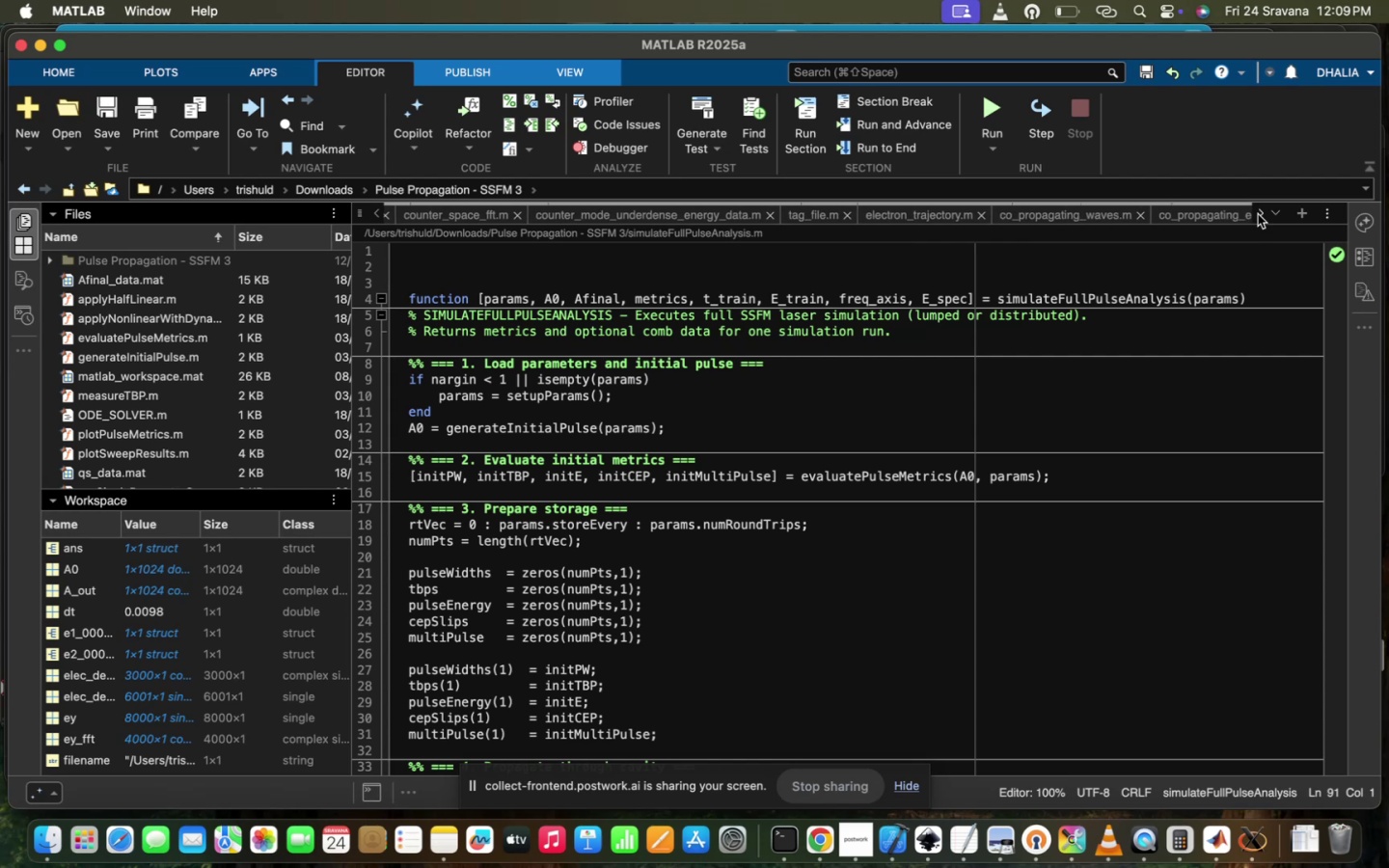 
triple_click([1258, 214])
 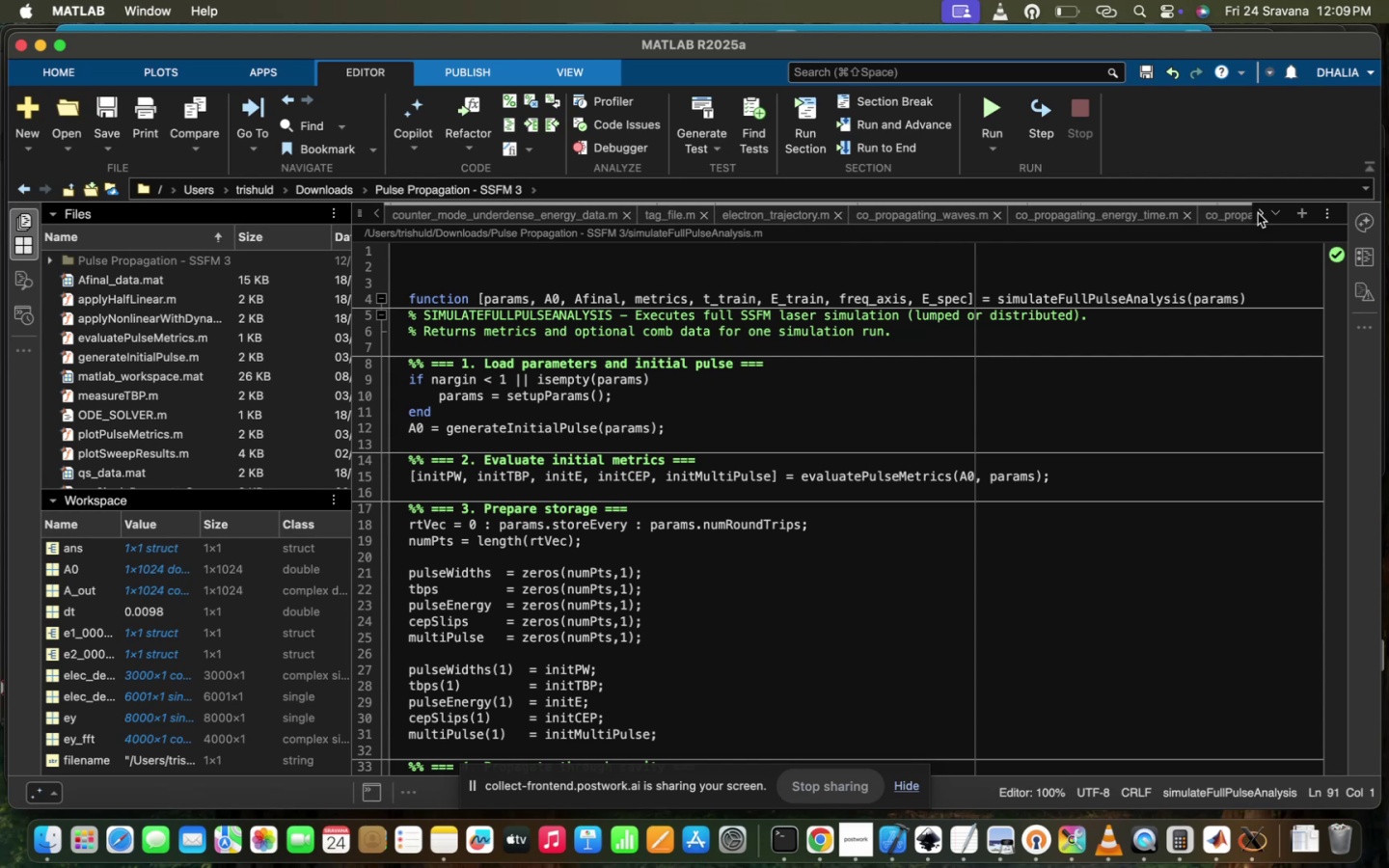 
triple_click([1258, 213])
 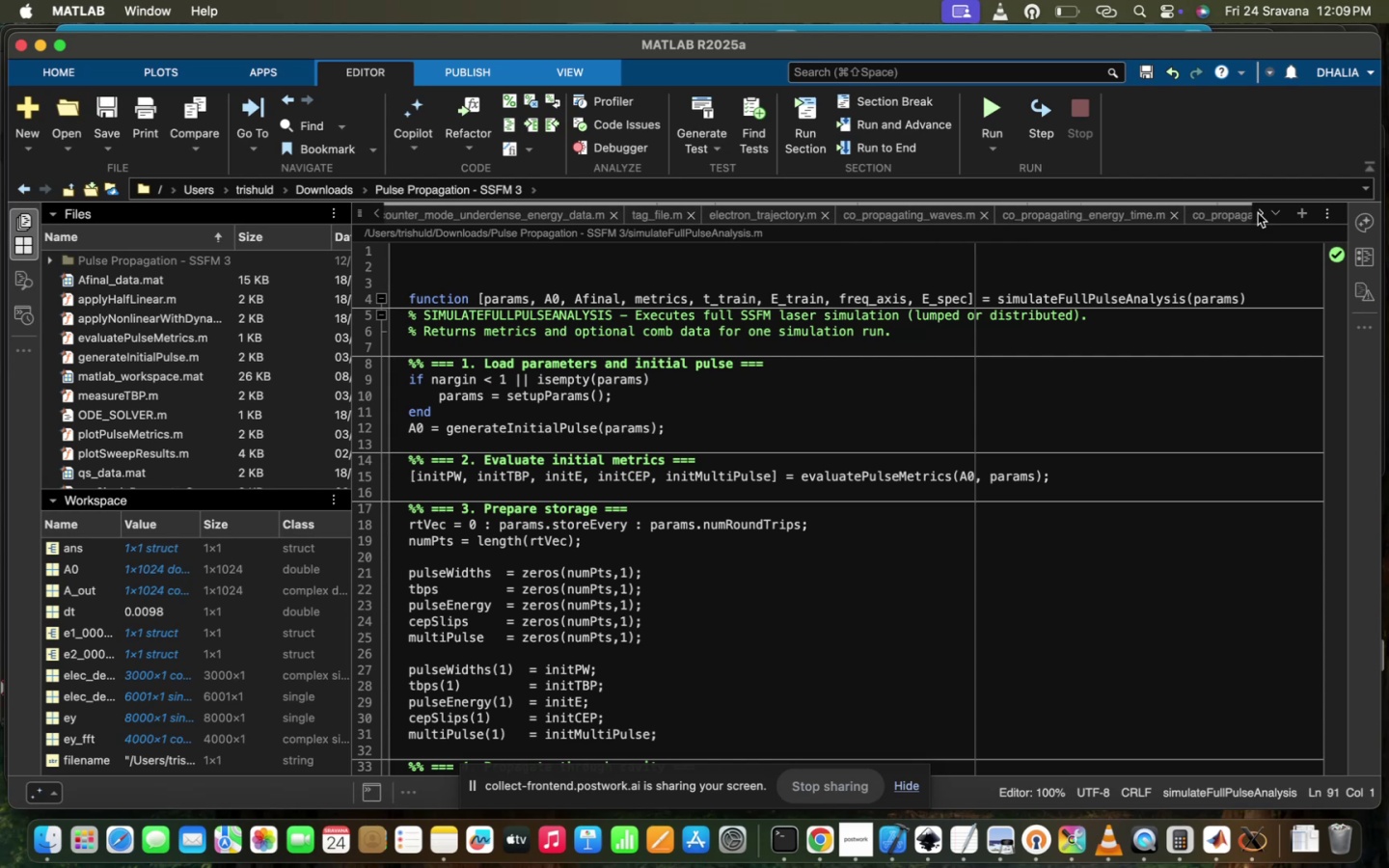 
triple_click([1258, 213])
 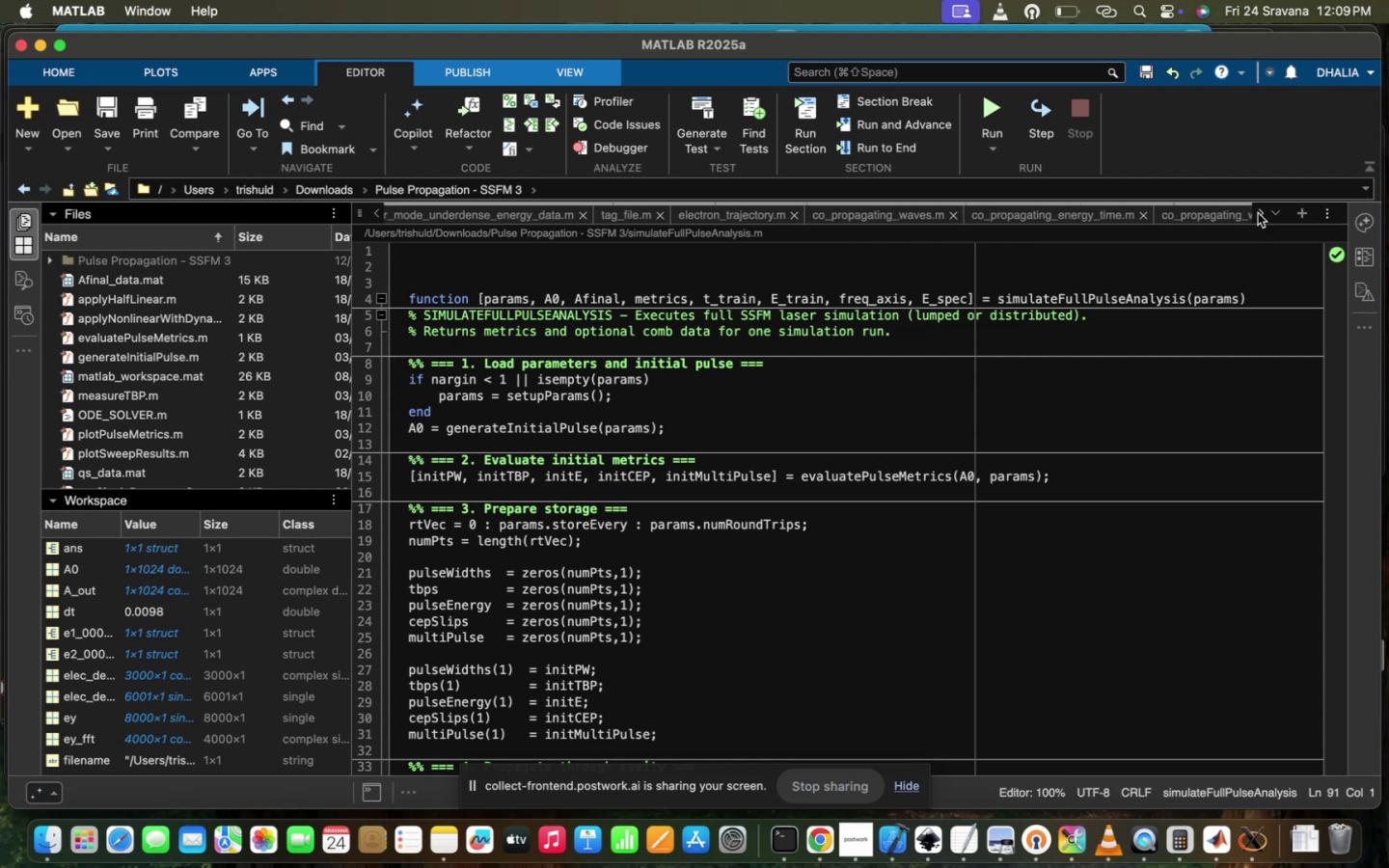 
triple_click([1258, 213])
 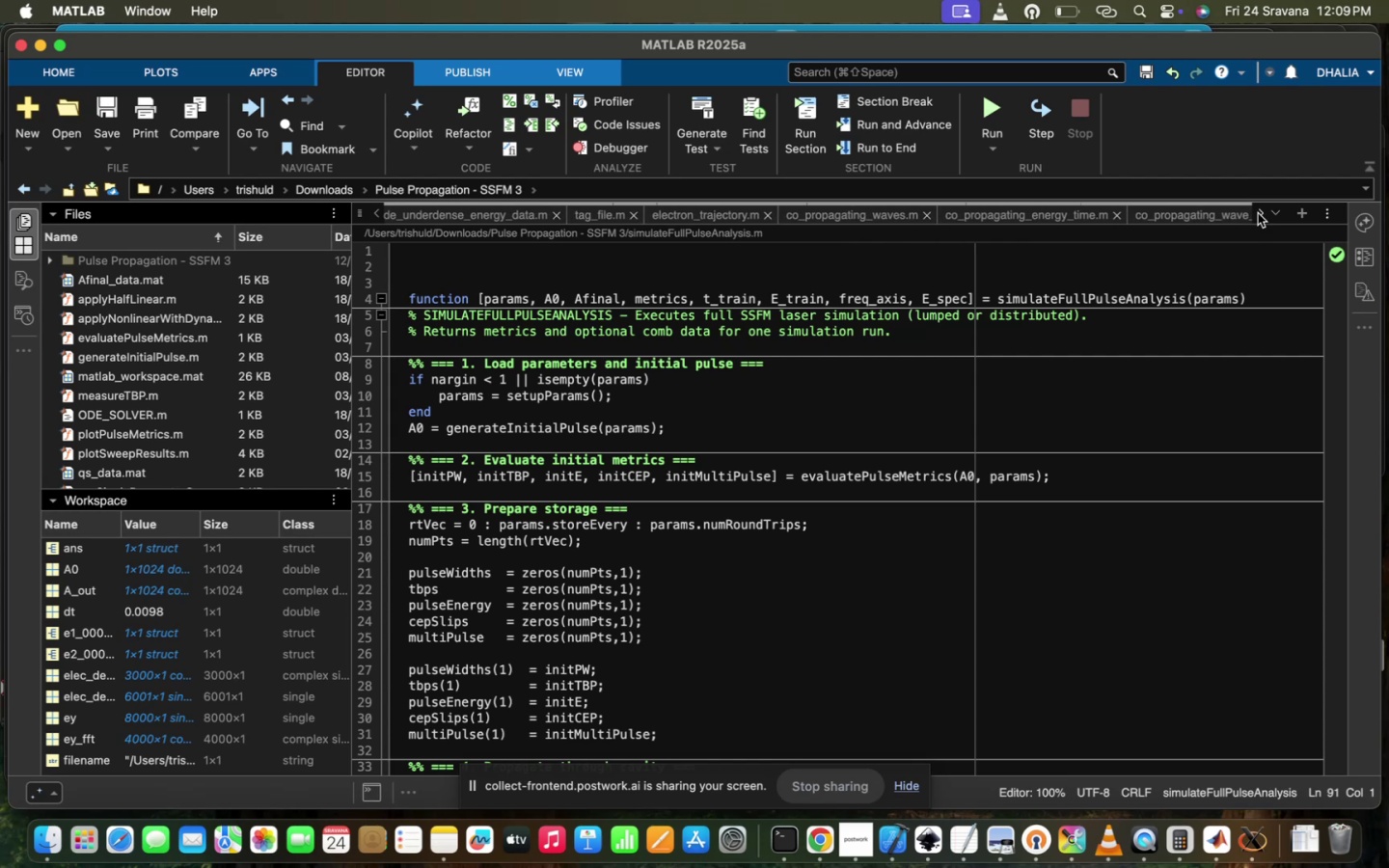 
triple_click([1258, 213])
 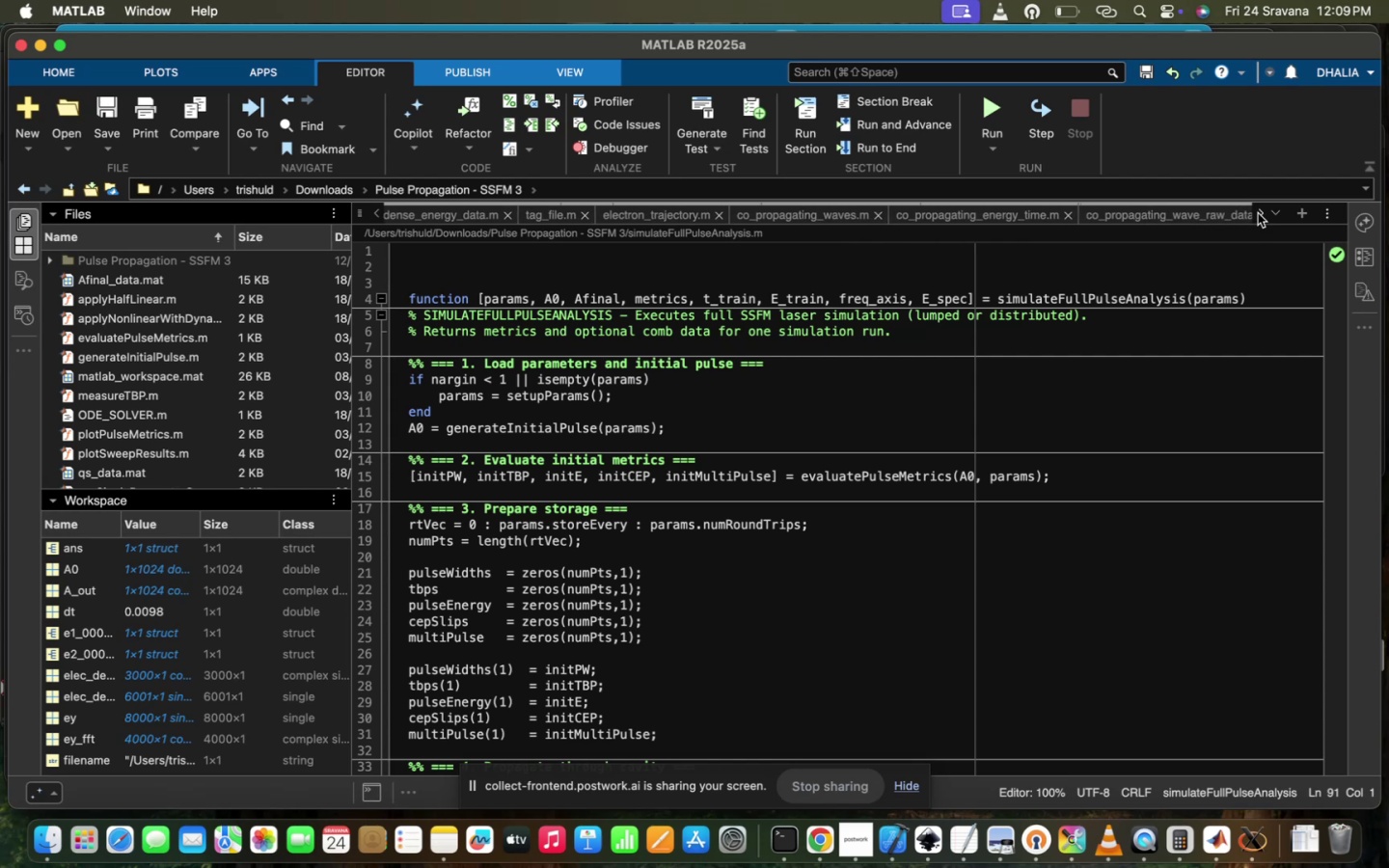 
triple_click([1258, 213])
 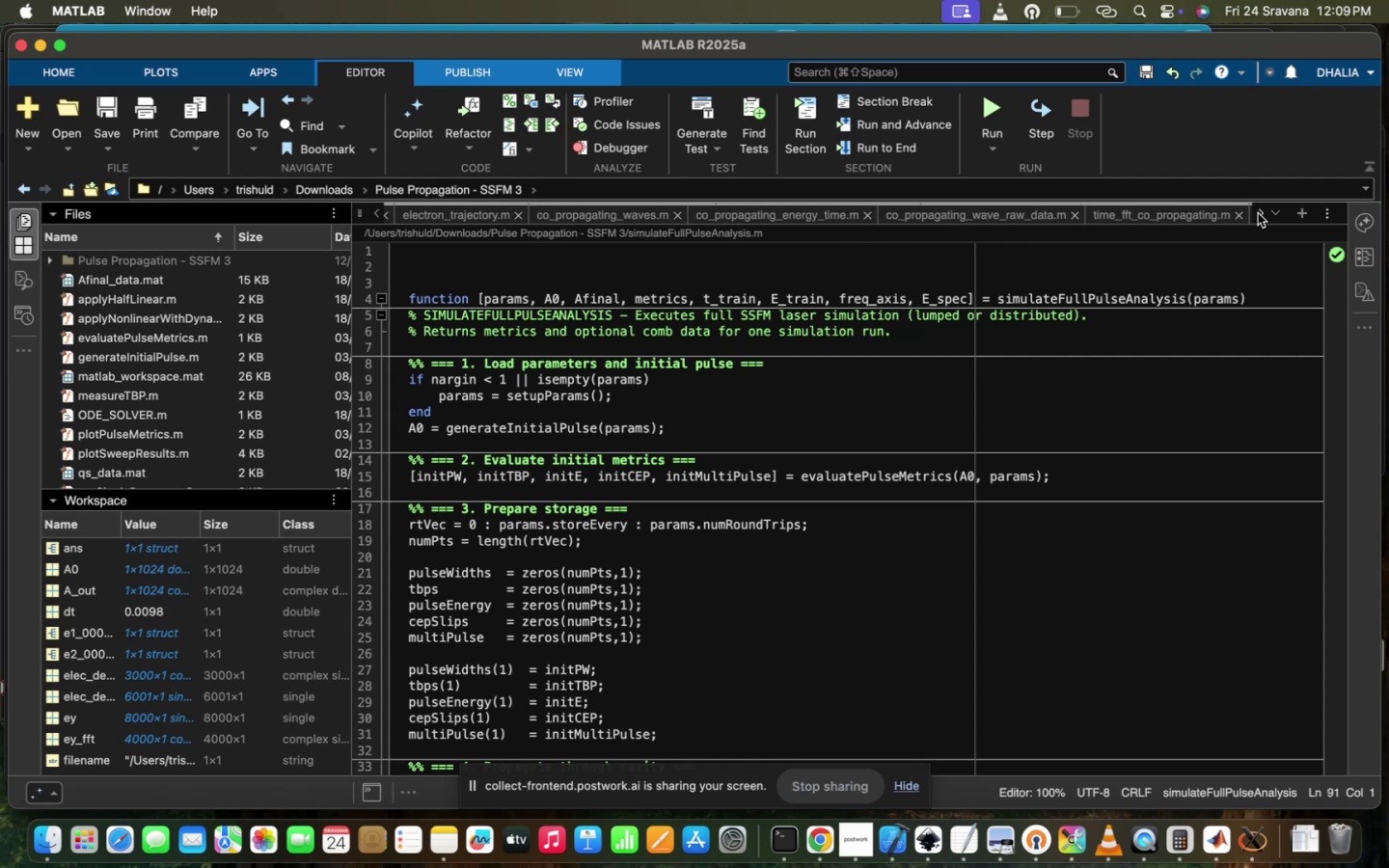 
triple_click([1258, 213])
 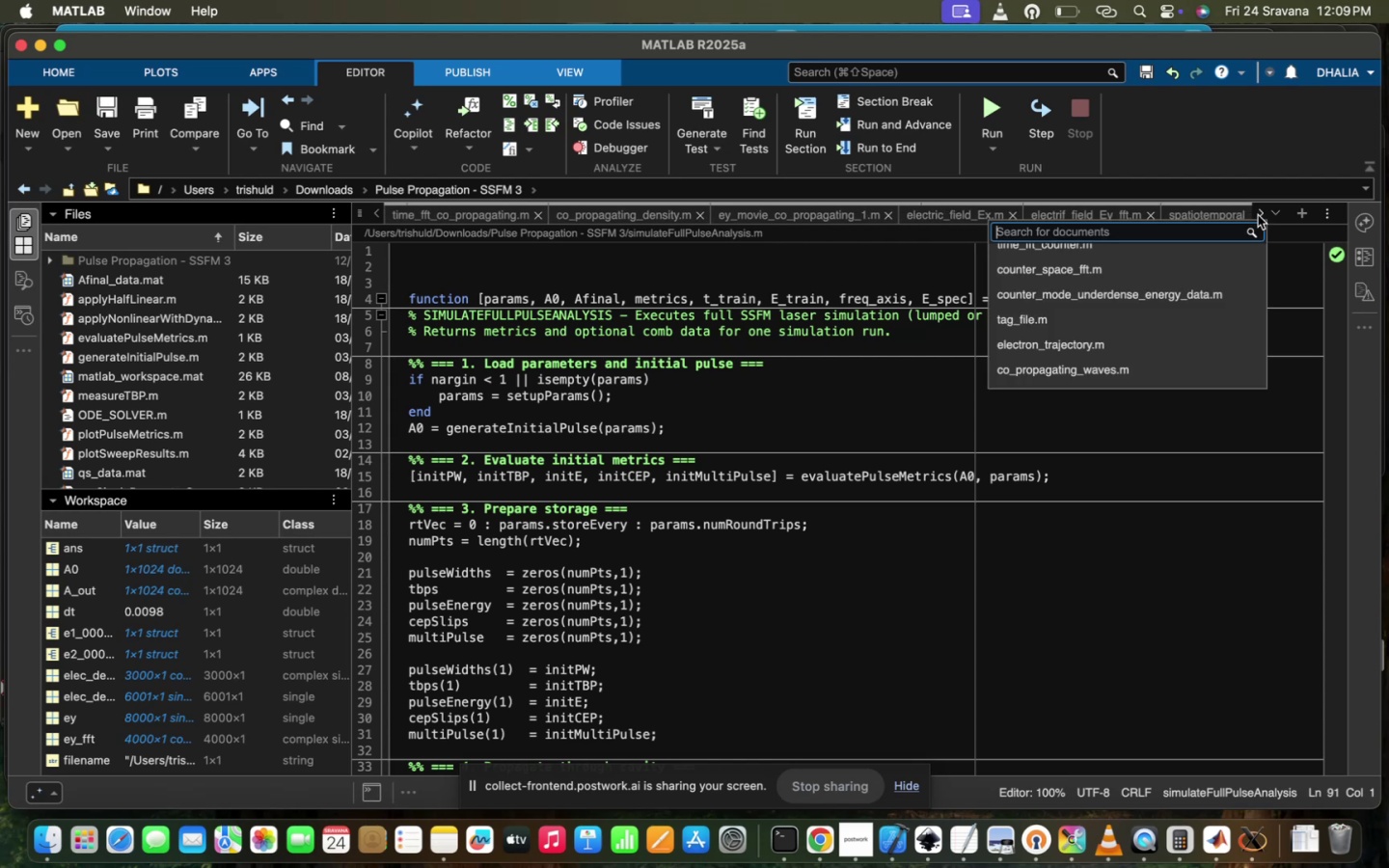 
left_click([1258, 215])
 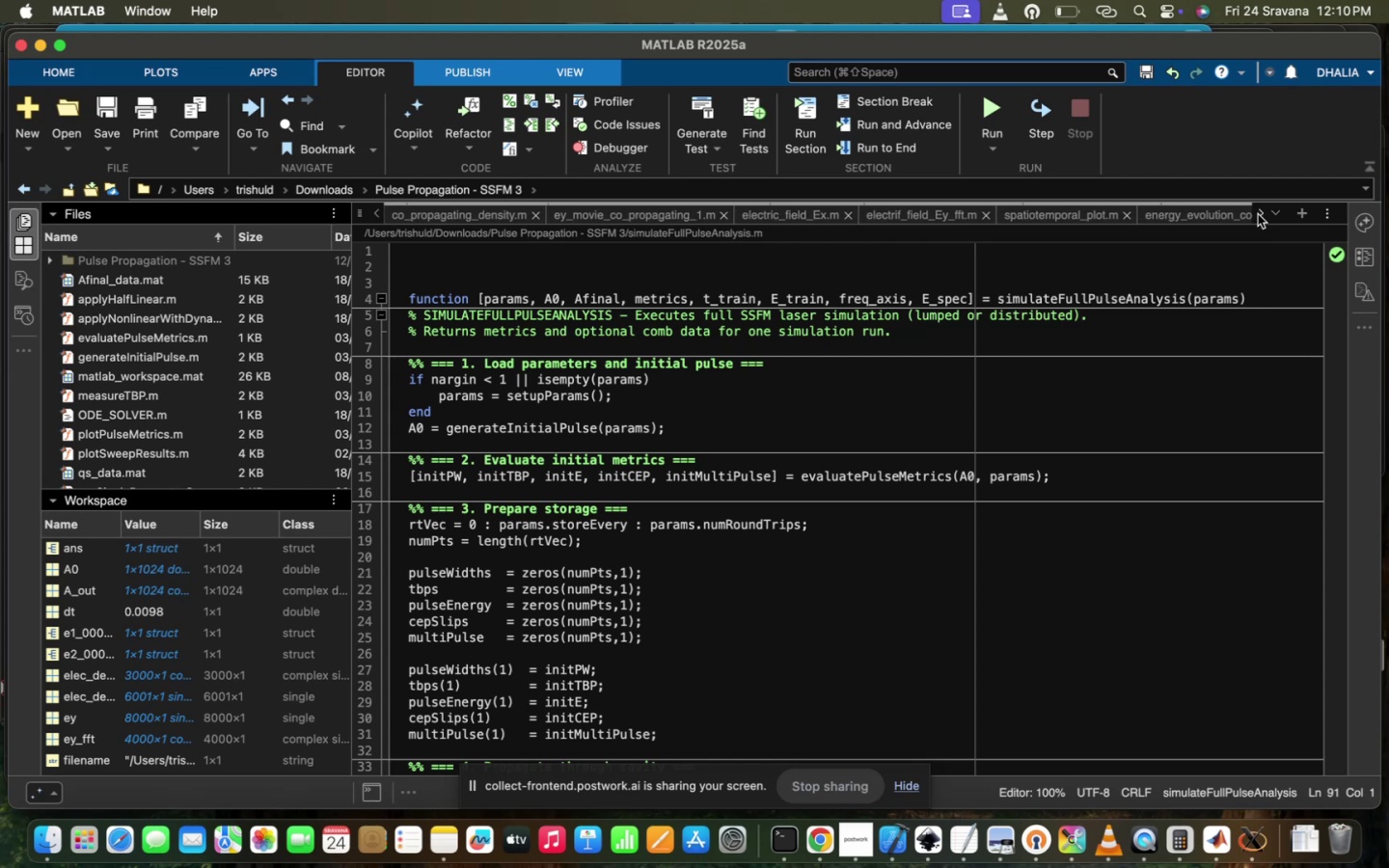 
double_click([1258, 214])
 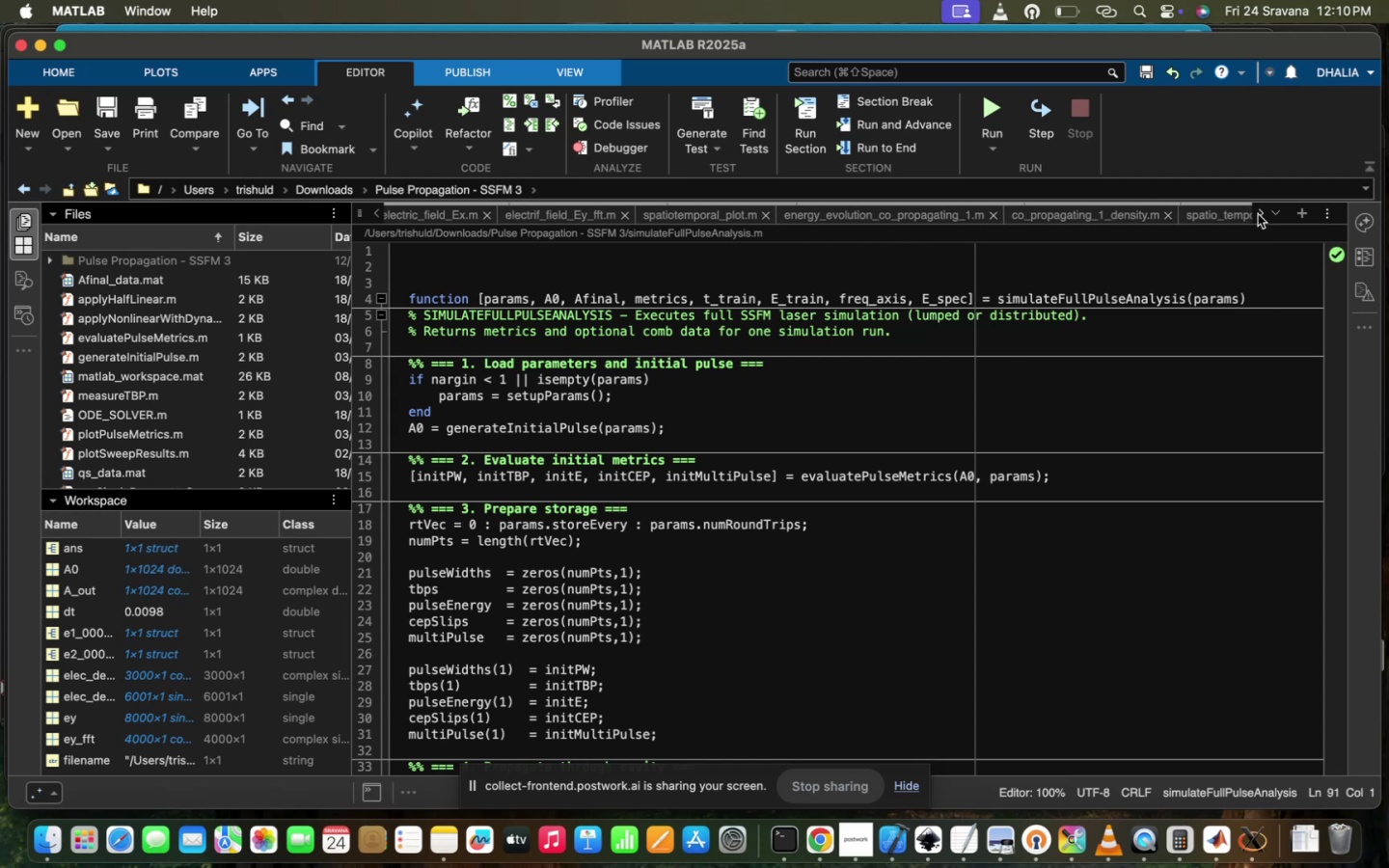 
double_click([1258, 212])
 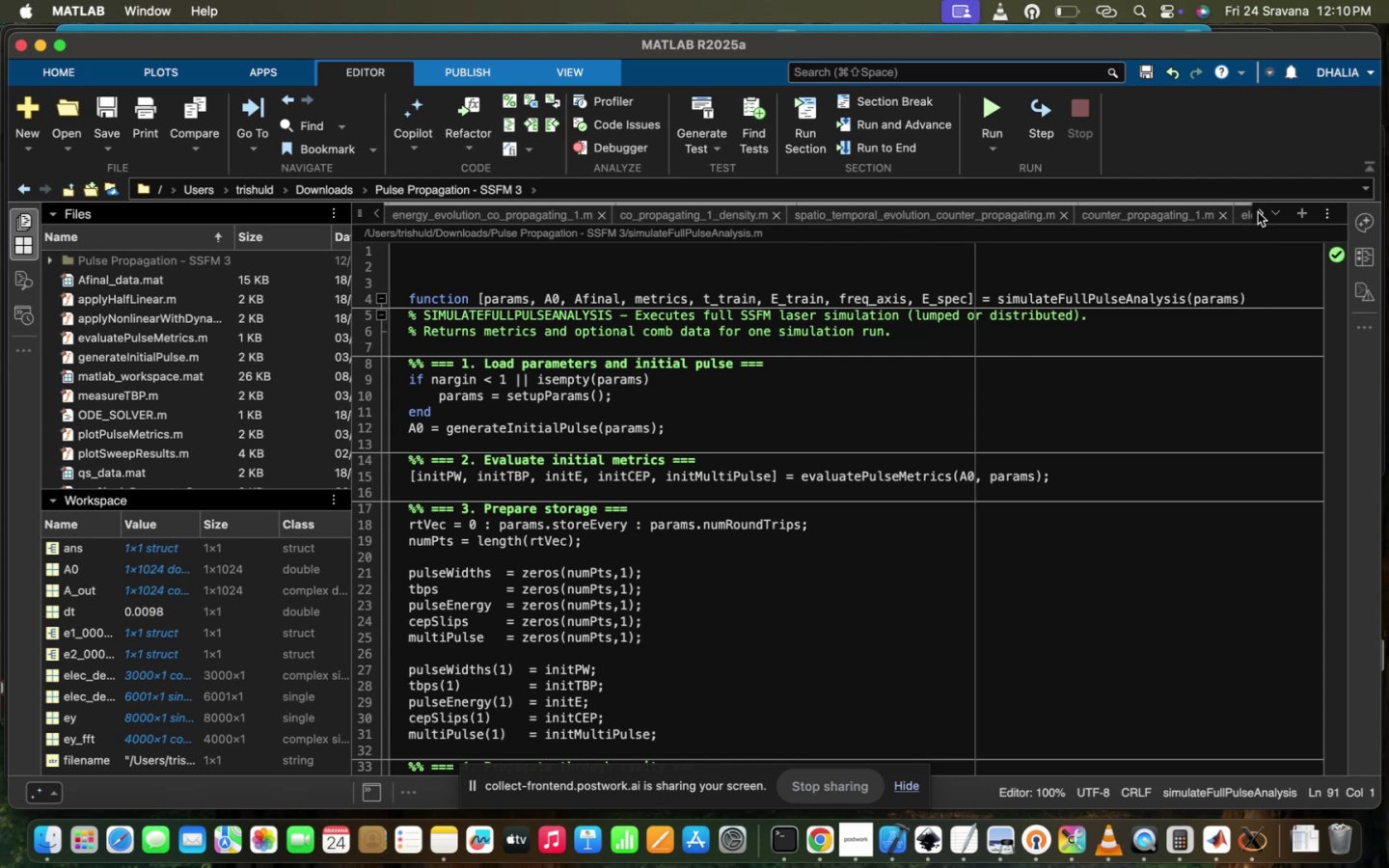 
left_click([1258, 212])
 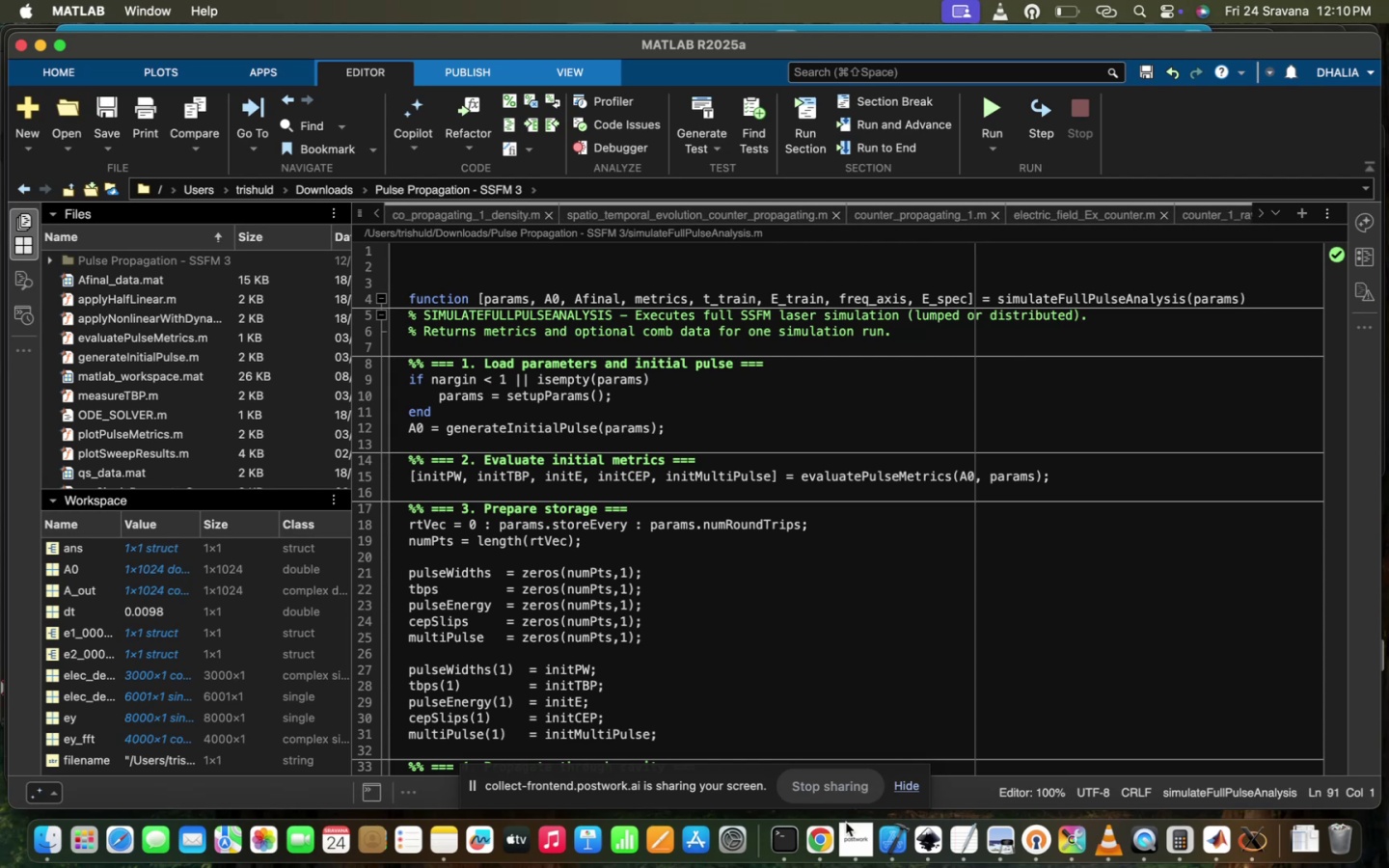 
left_click([832, 836])
 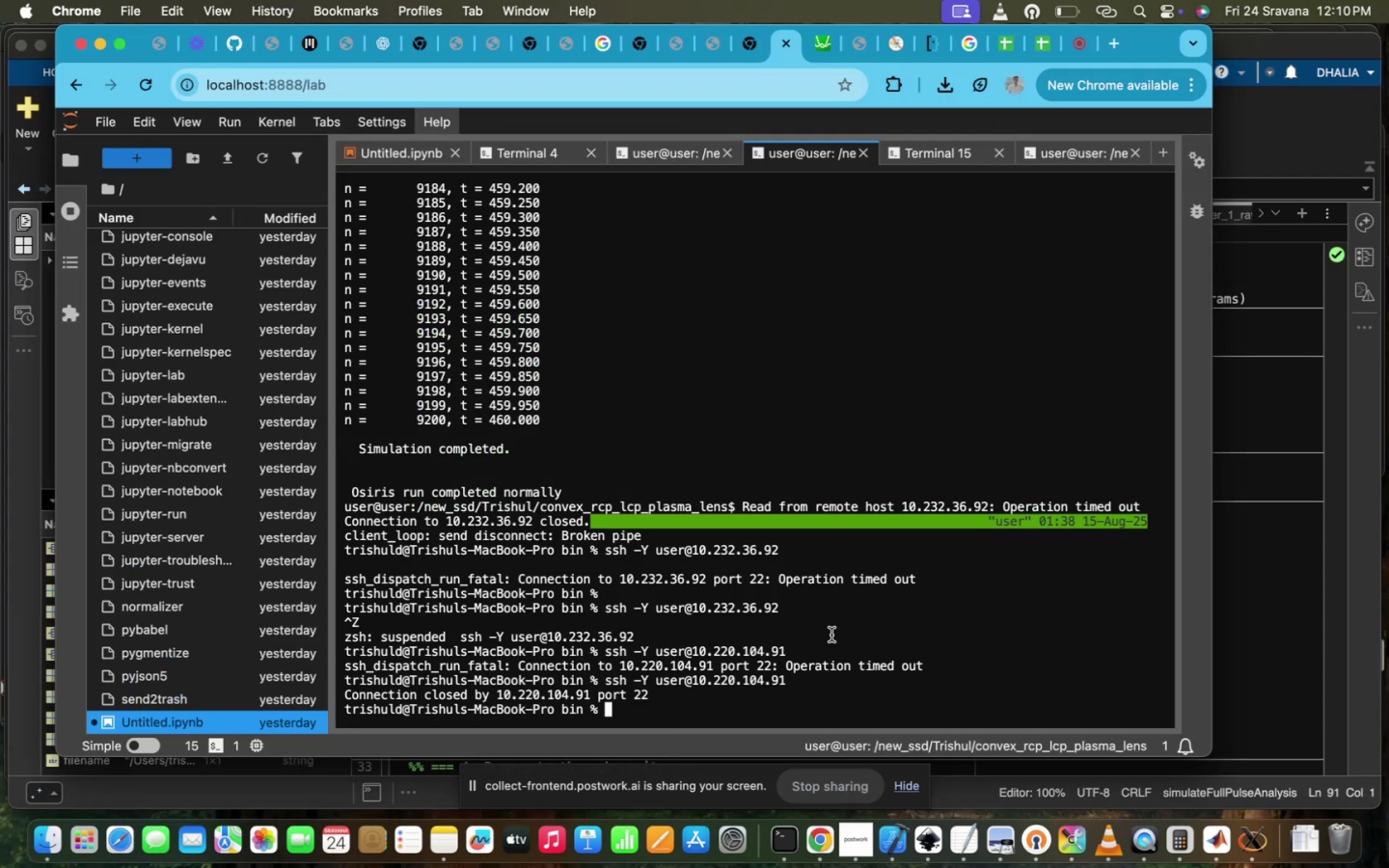 
key(Shift+ShiftRight)
 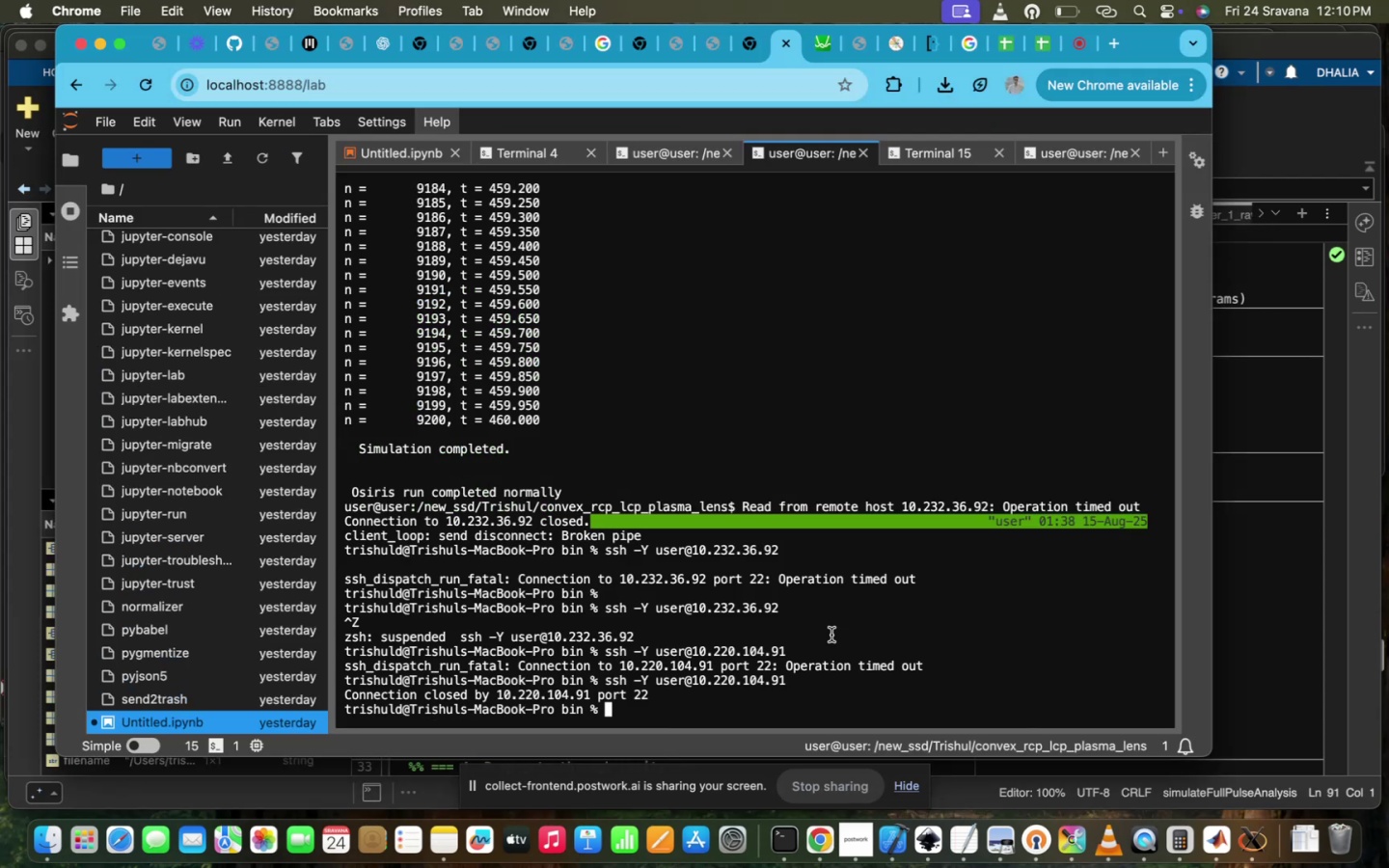 
key(ArrowUp)
 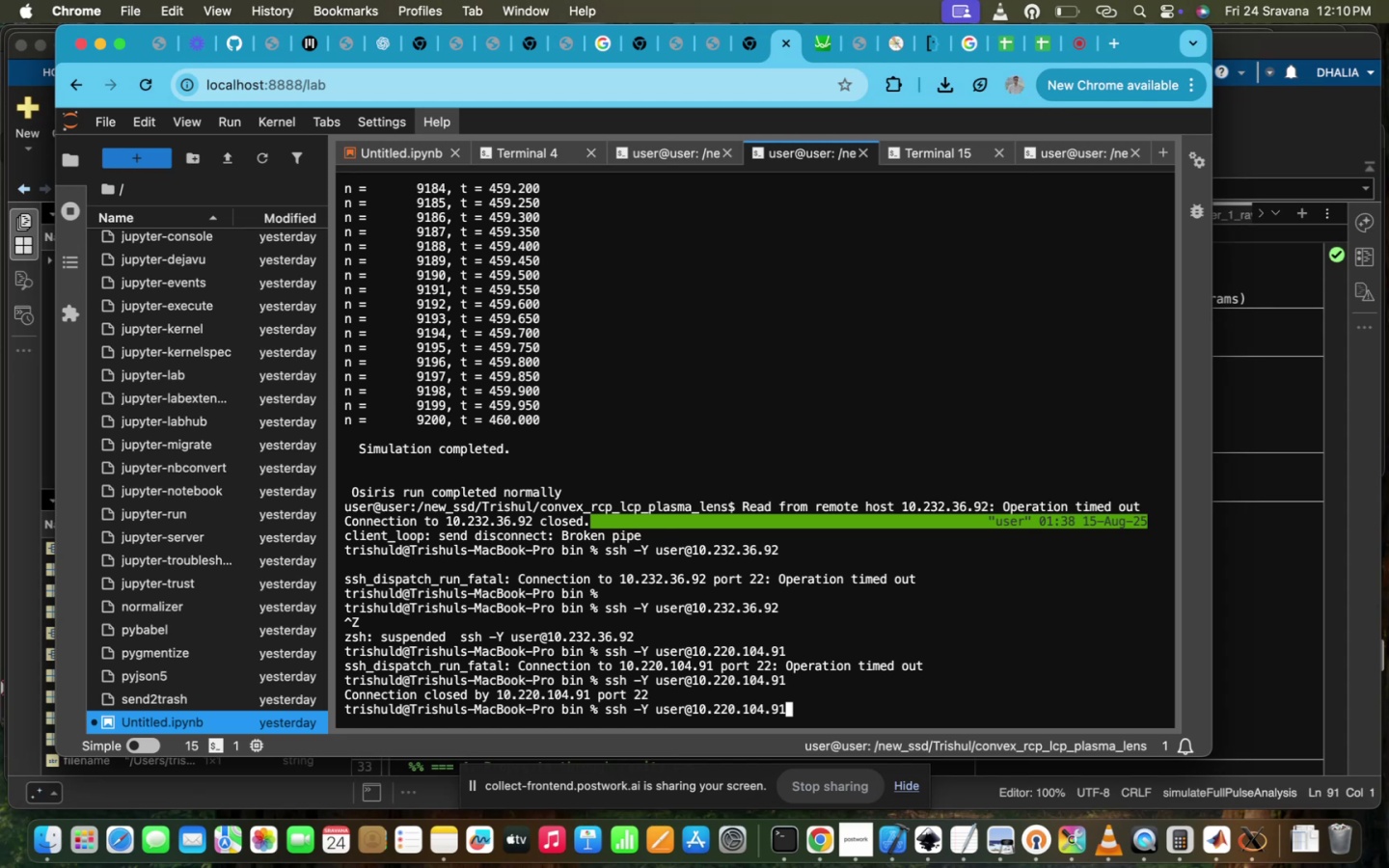 
key(Enter)
 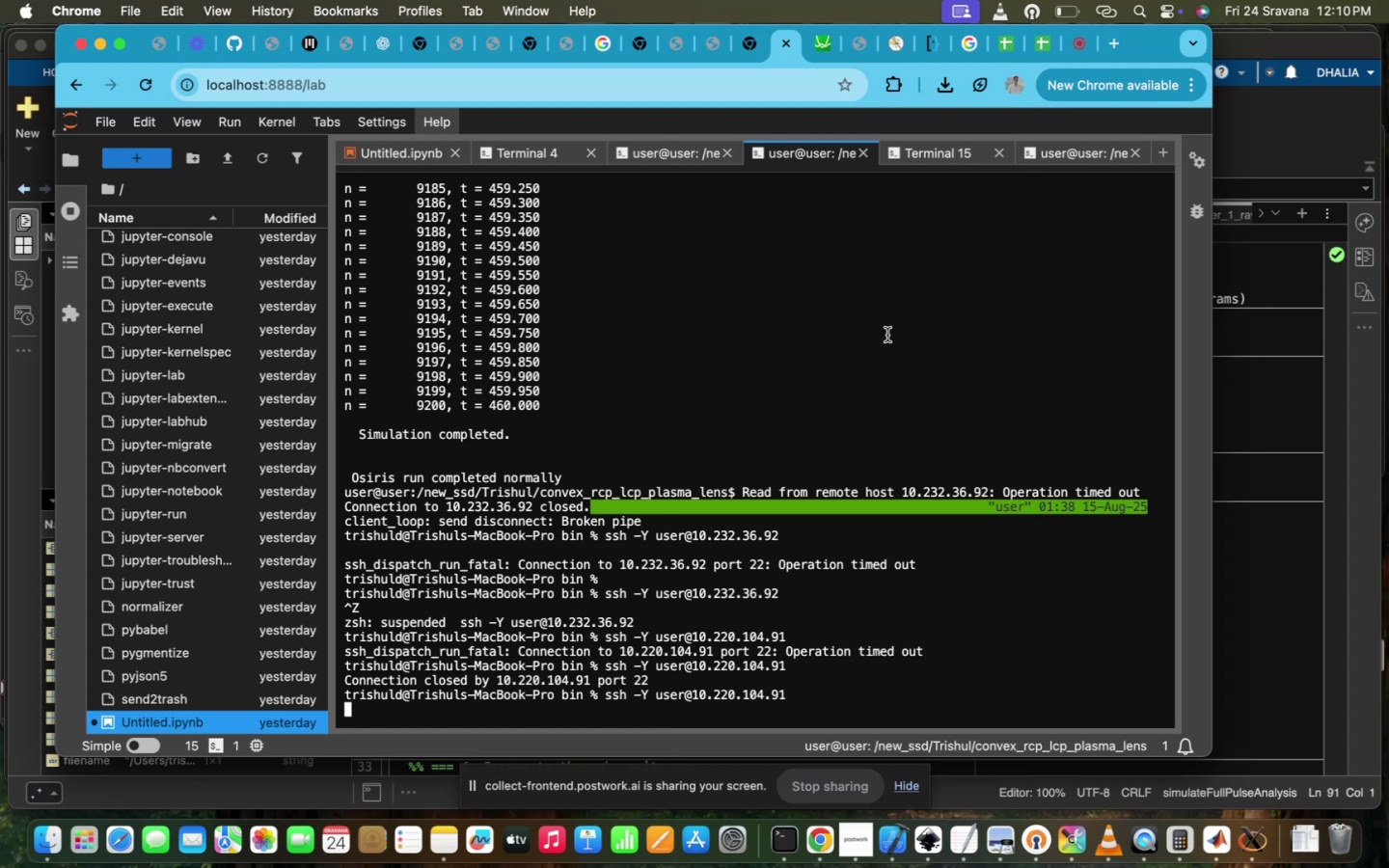 
left_click([645, 167])
 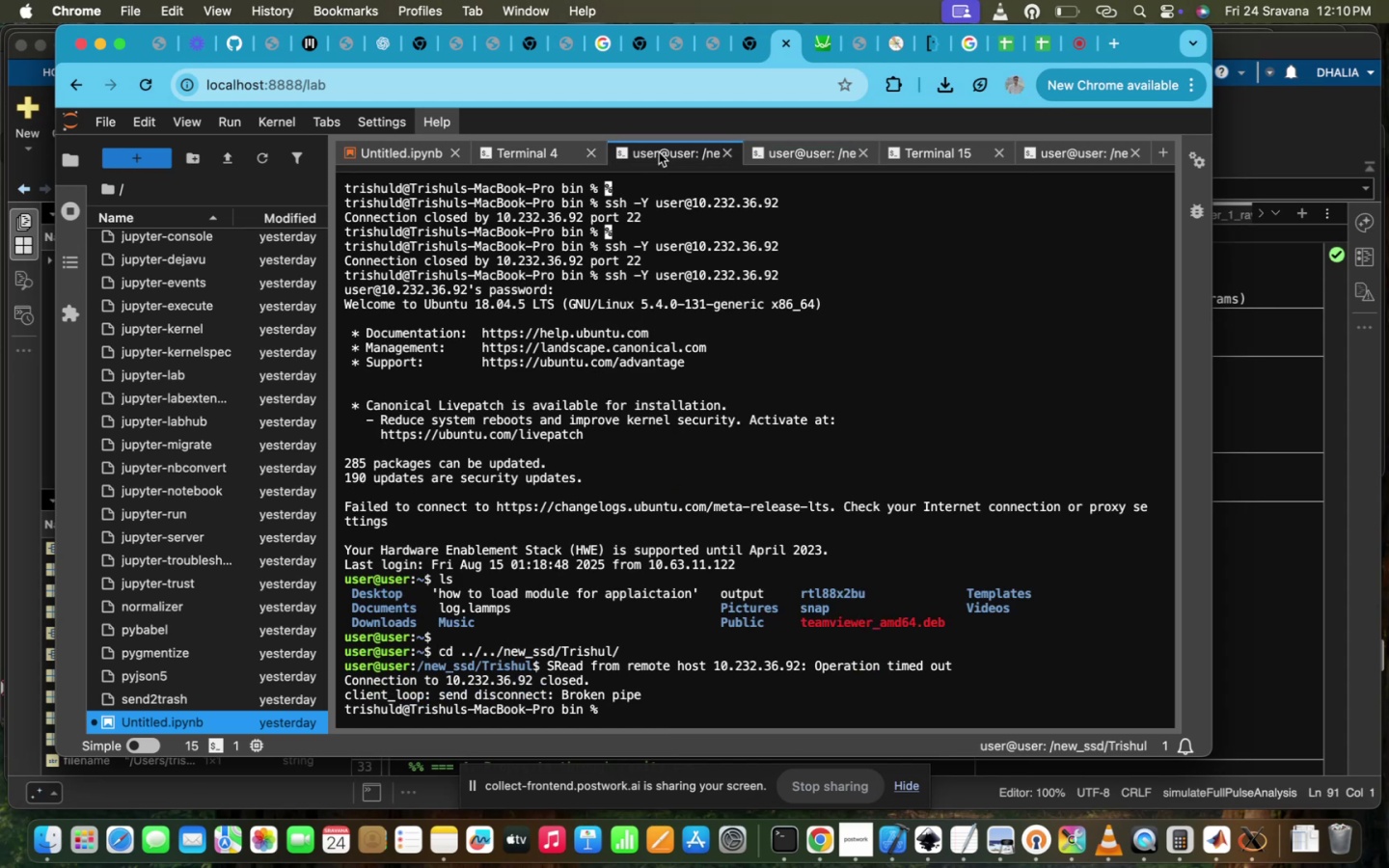 
key(ArrowUp)
 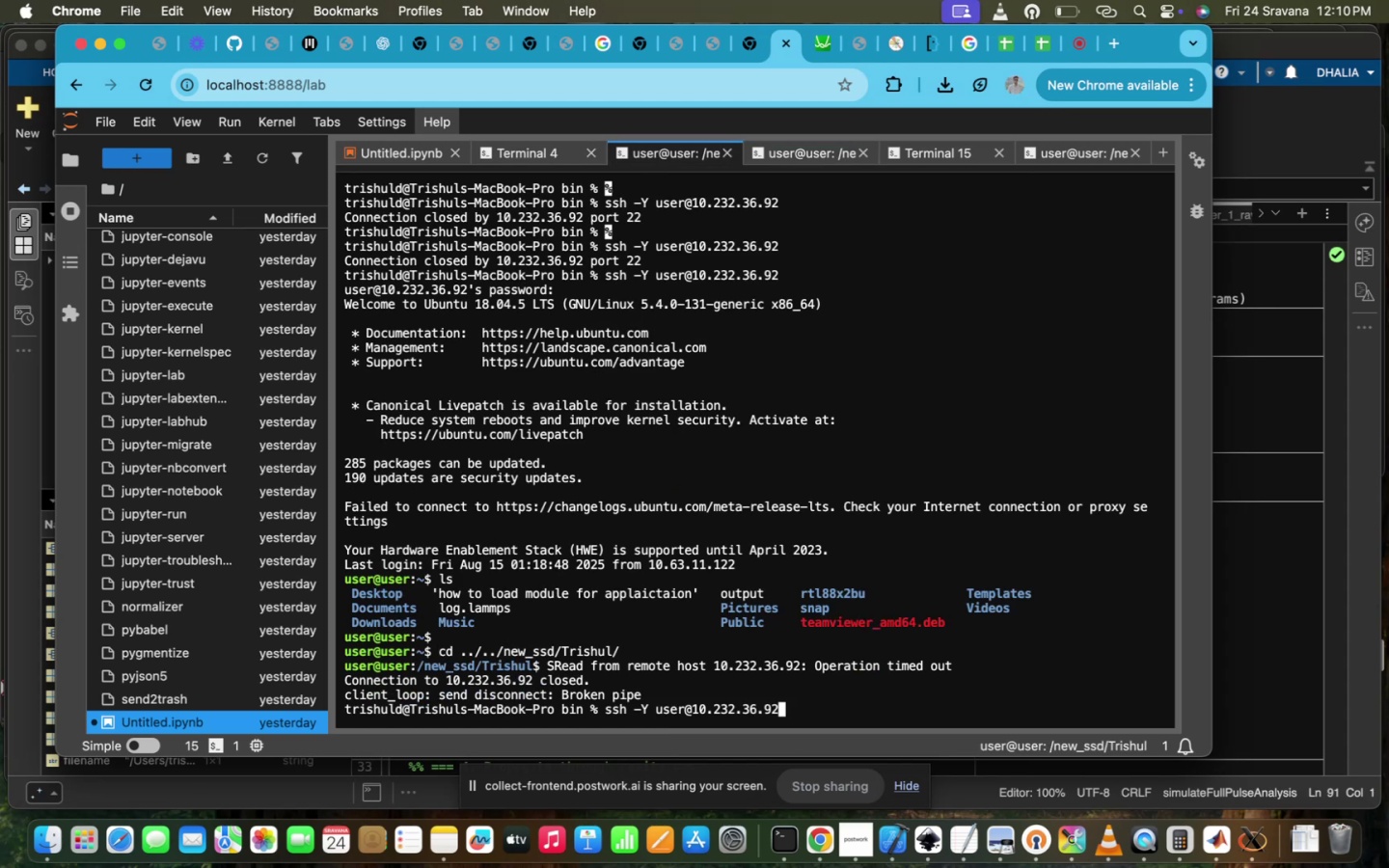 
key(Backslash)
 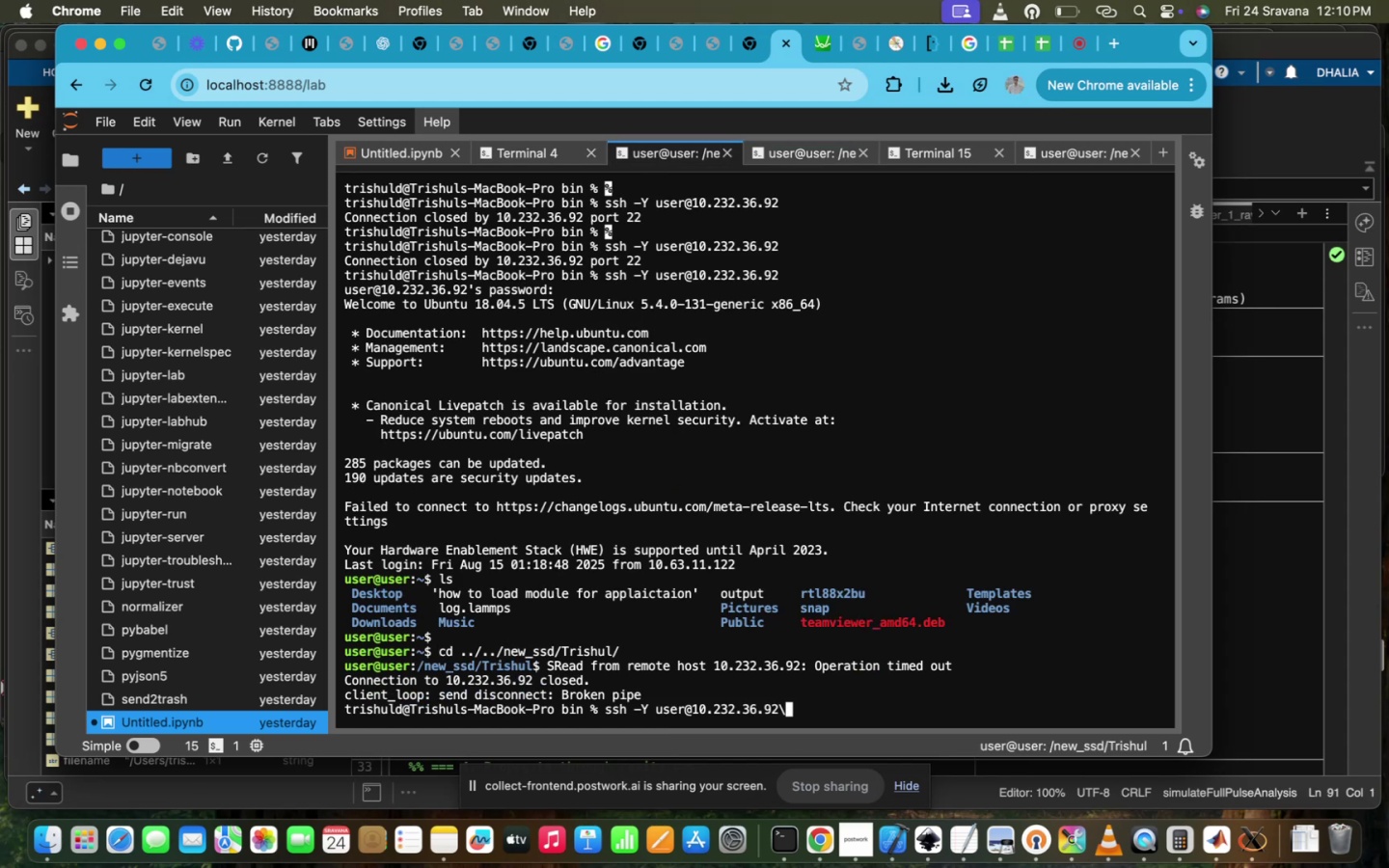 
key(Backspace)
 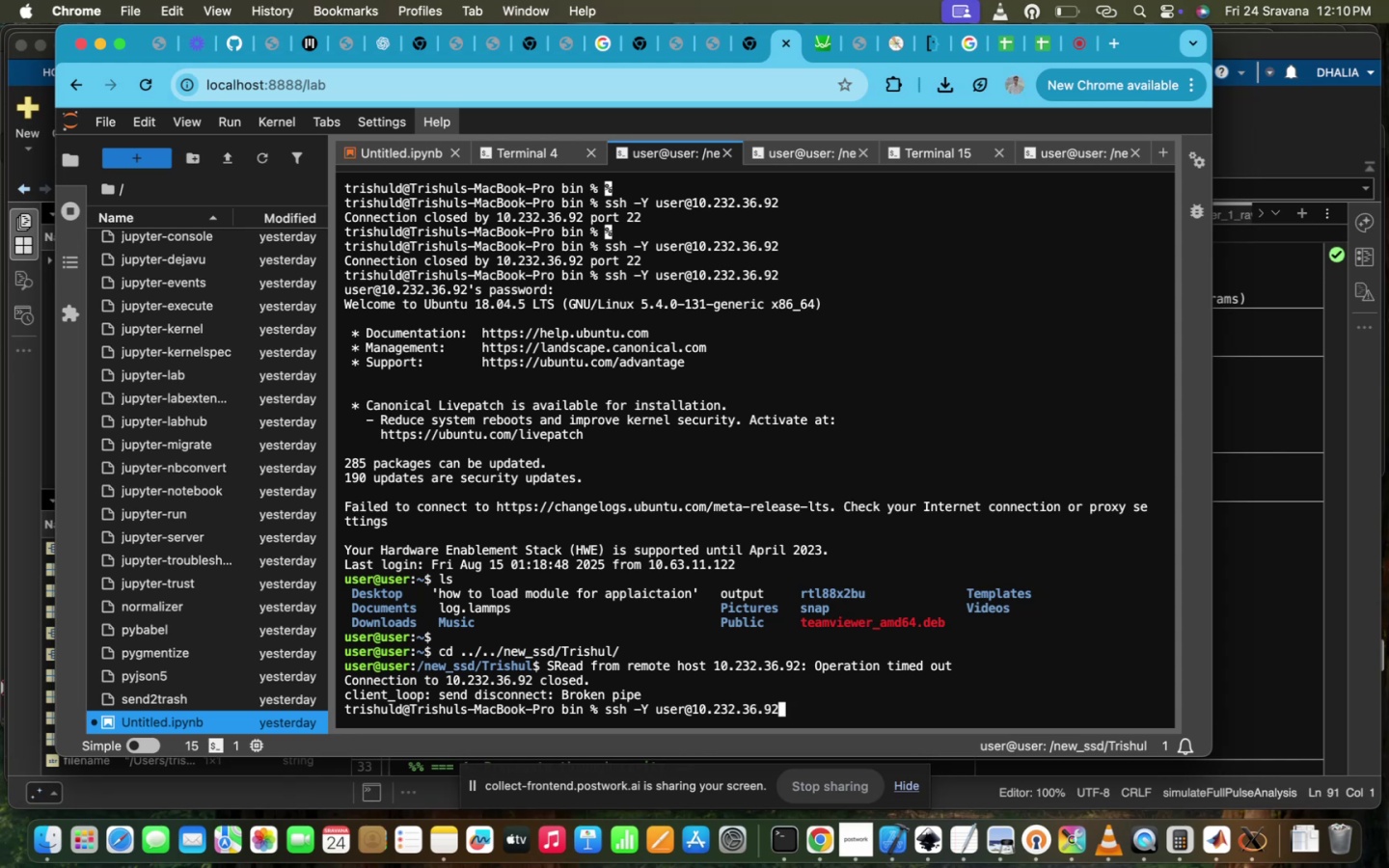 
key(Enter)
 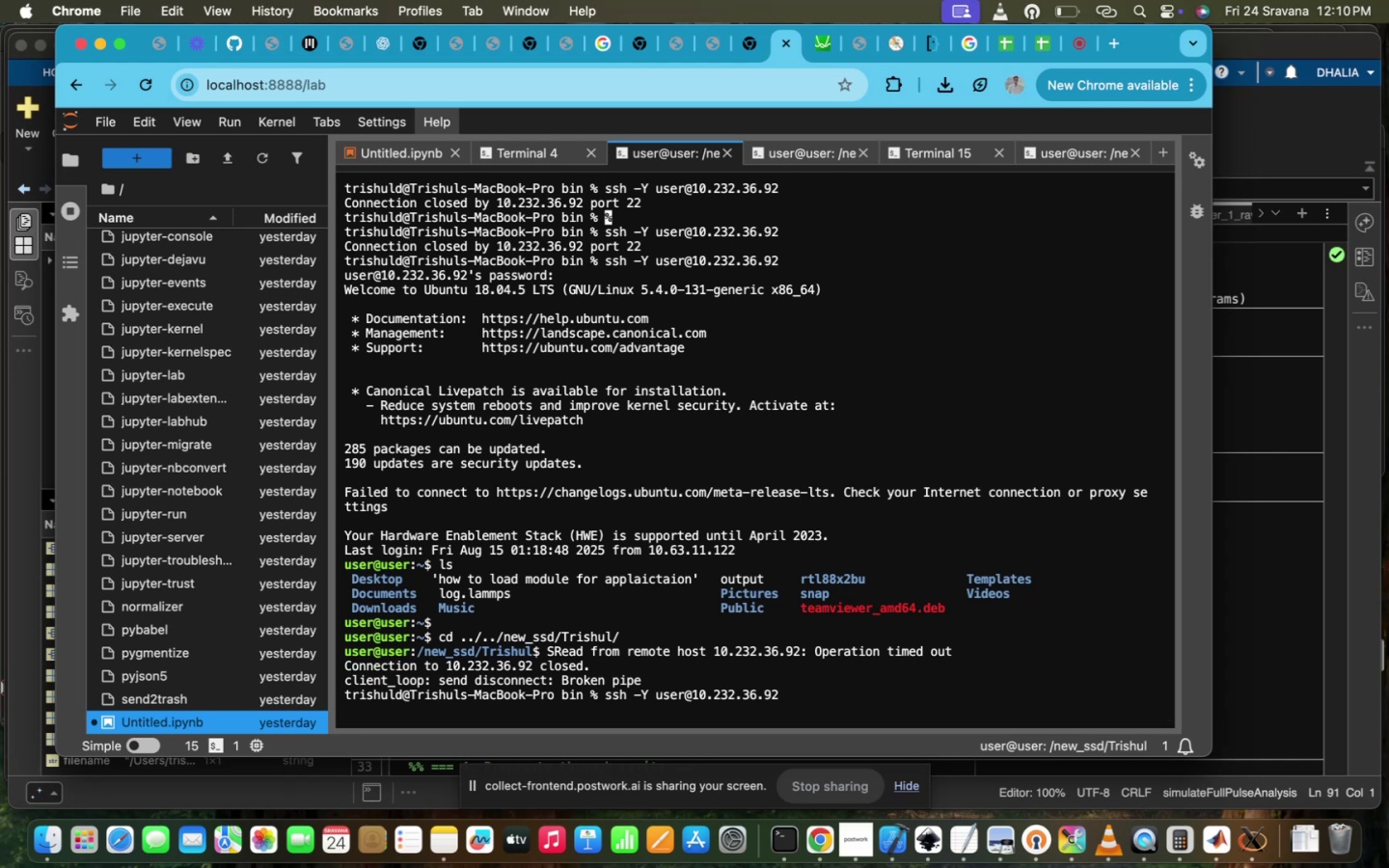 
wait(6.42)
 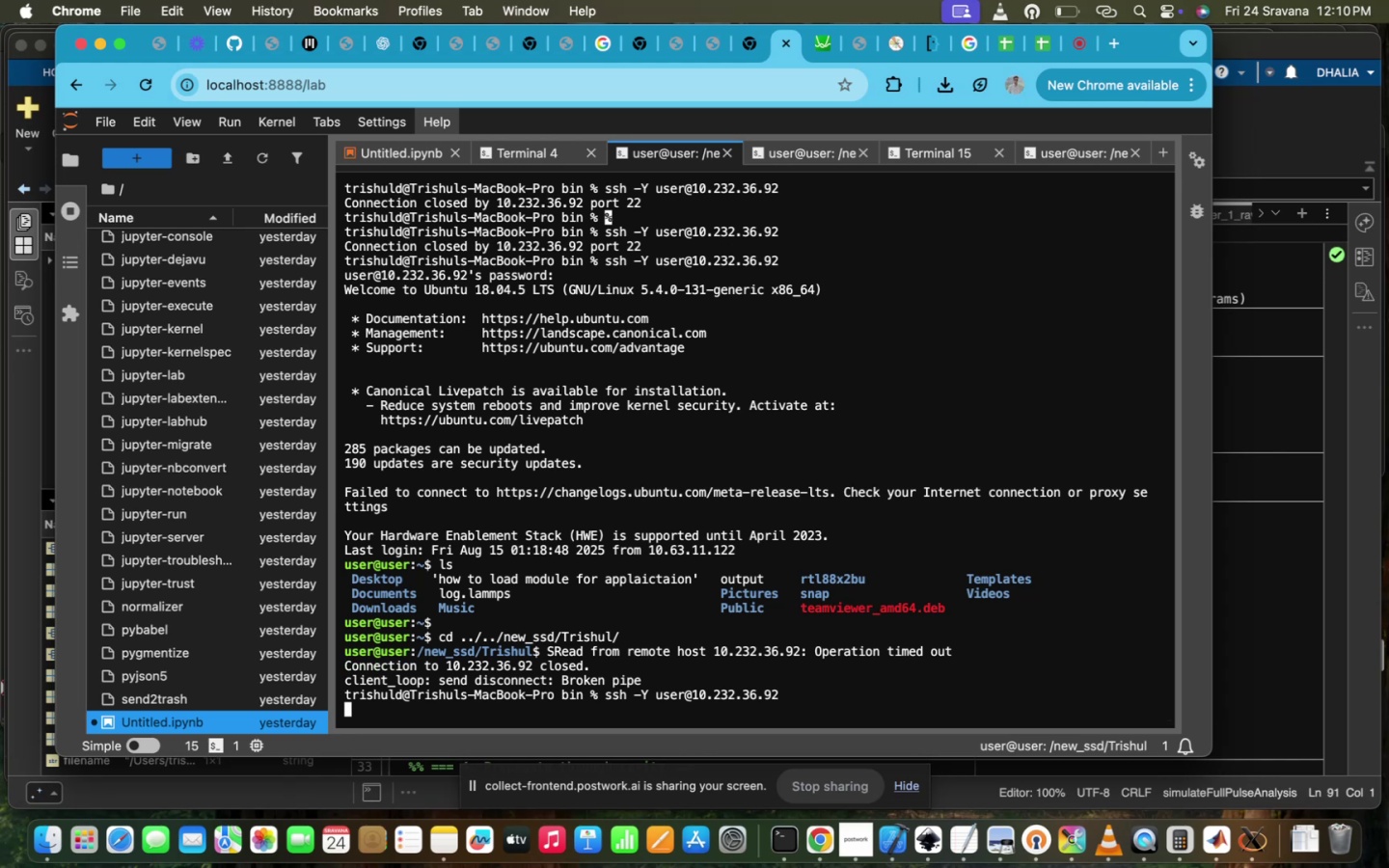 
left_click([716, 313])
 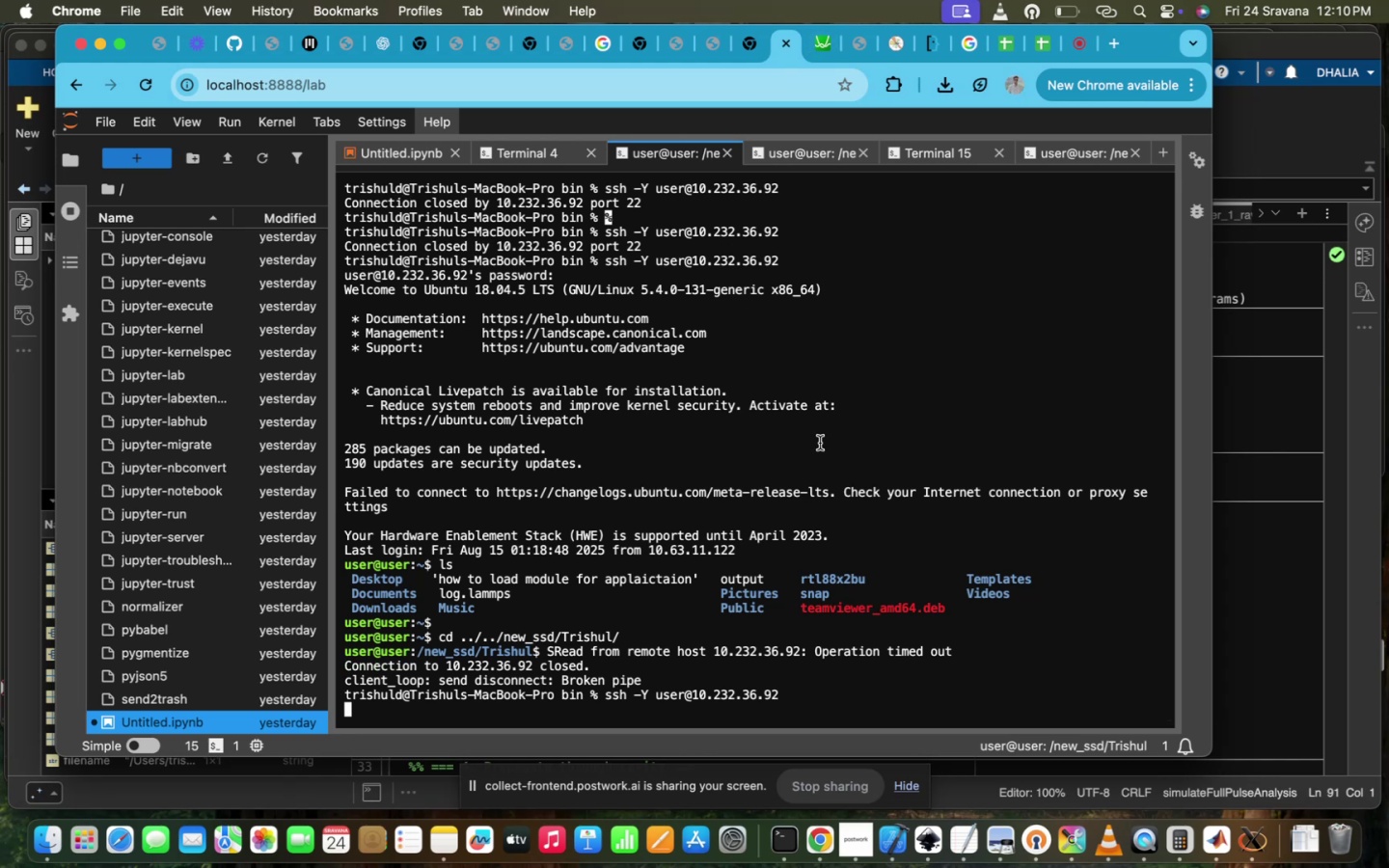 
left_click([783, 531])
 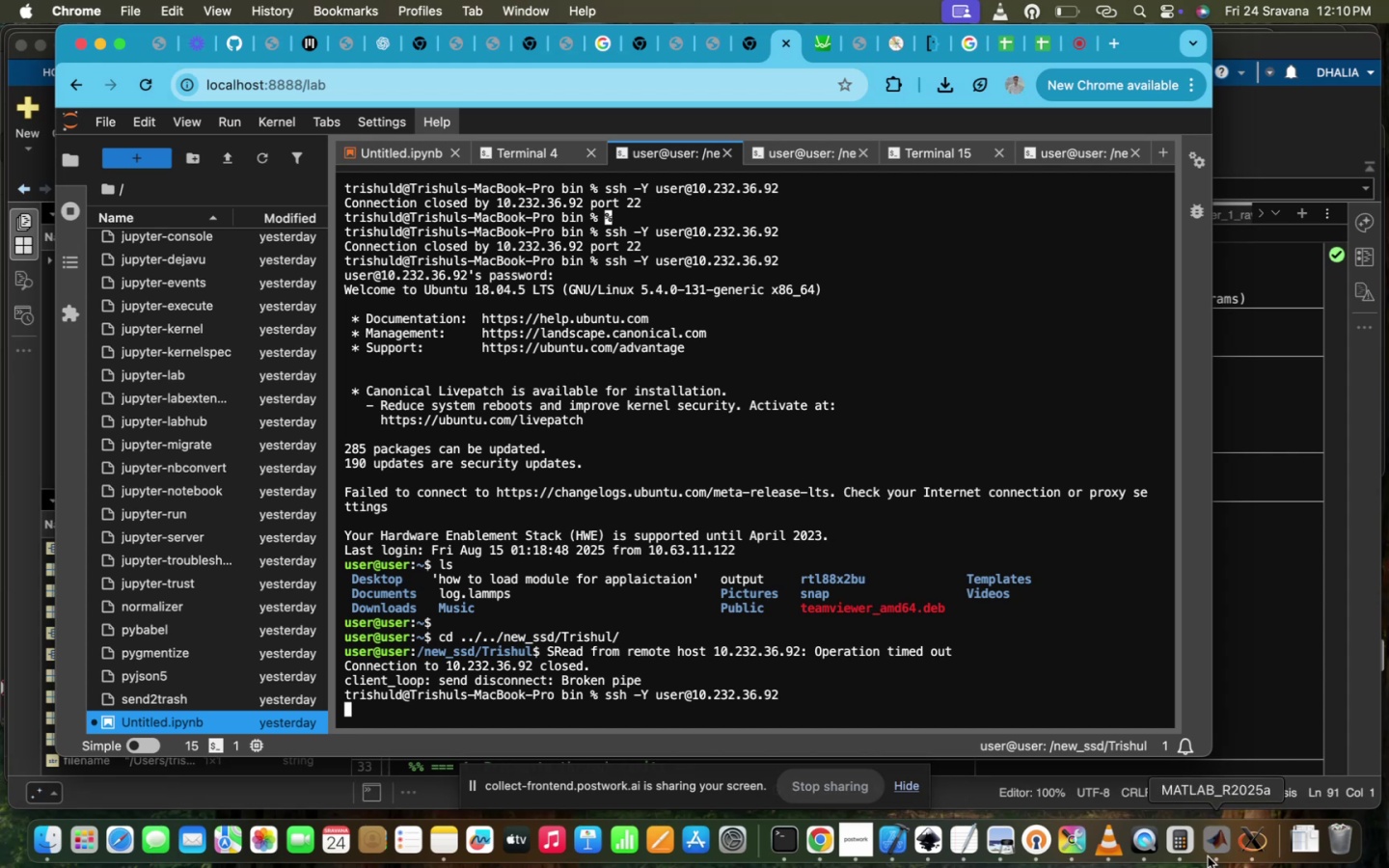 
wait(5.91)
 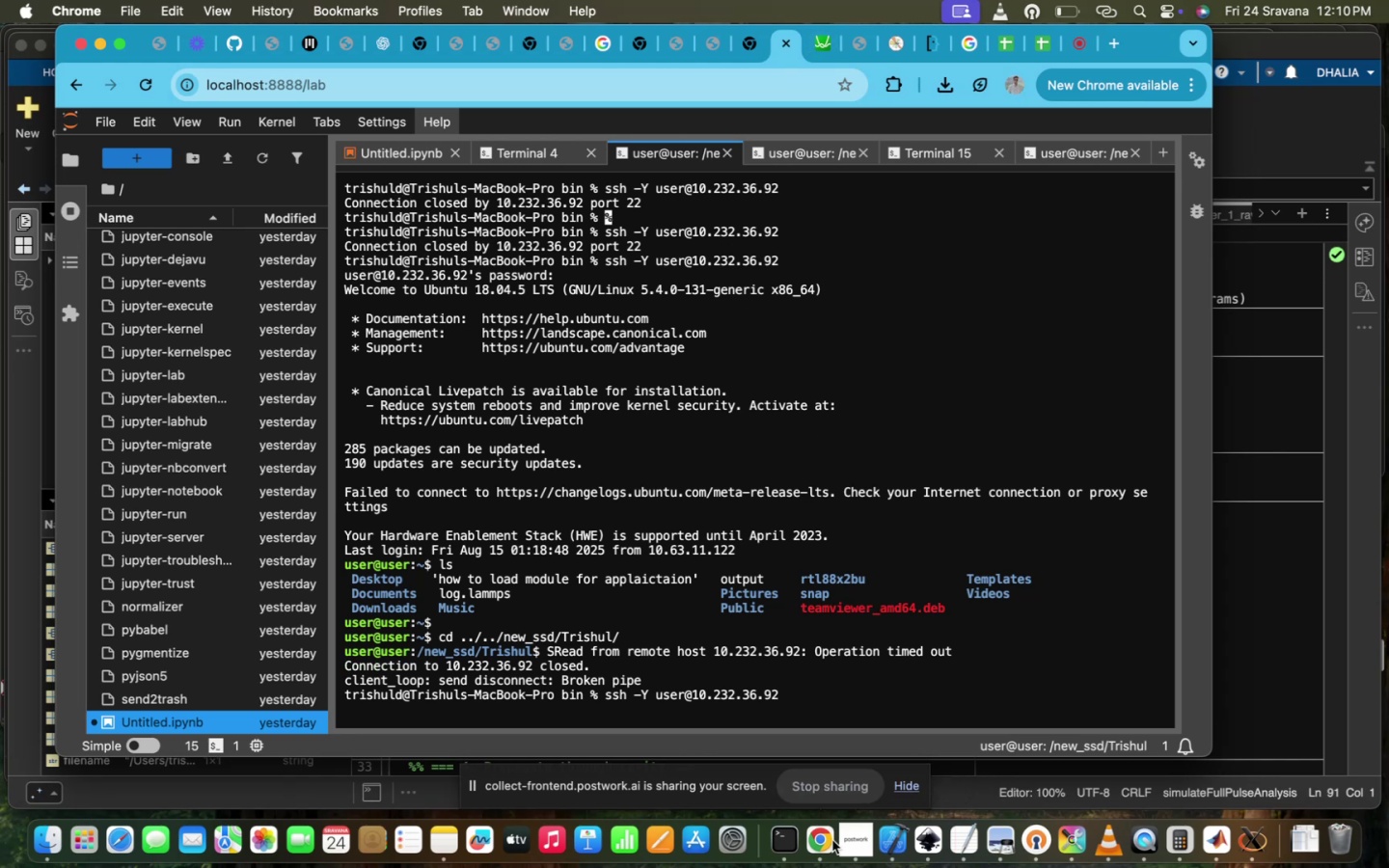 
scroll: coordinate [822, 517], scroll_direction: down, amount: 85.0
 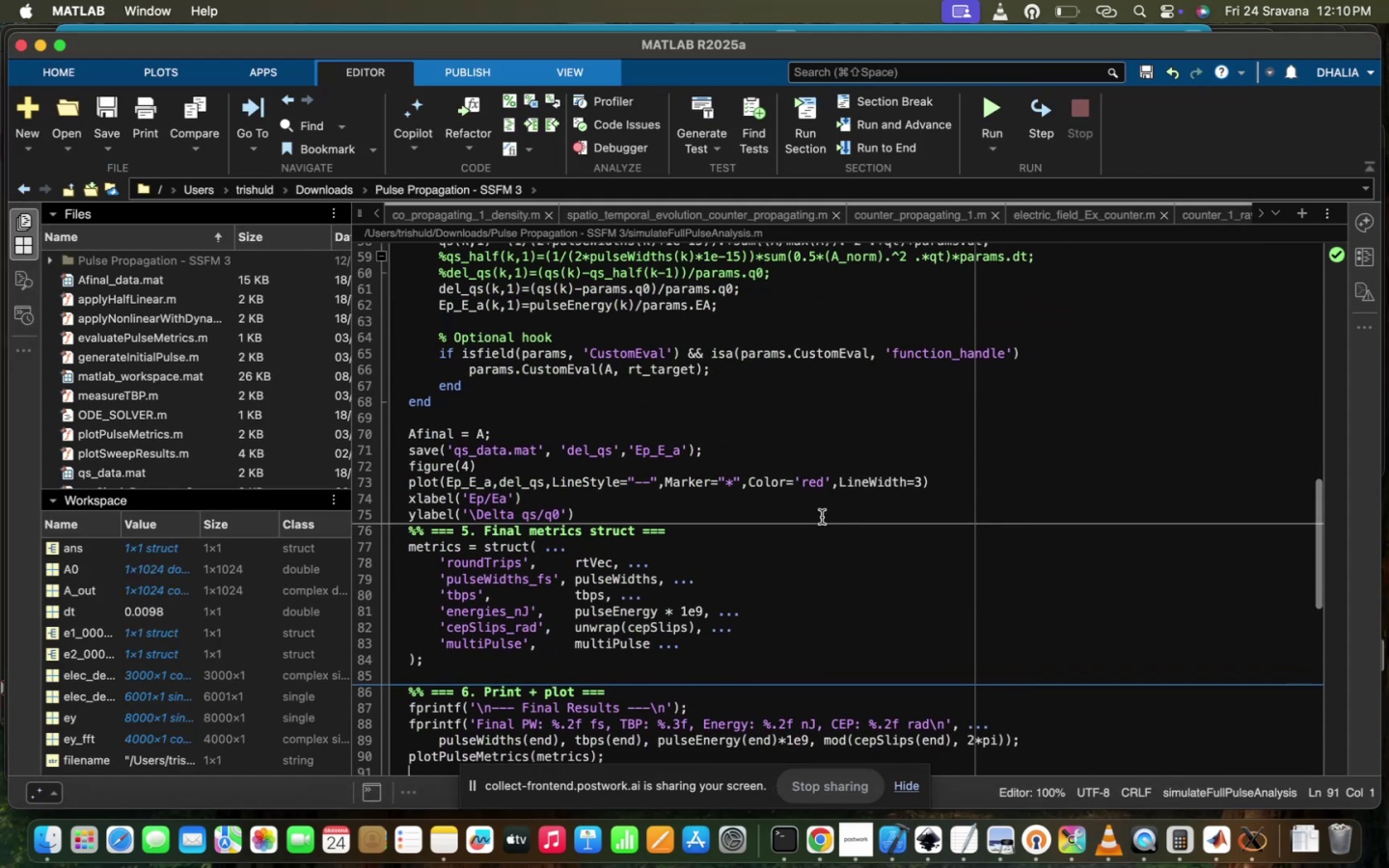 
scroll: coordinate [812, 481], scroll_direction: up, amount: 160.0
 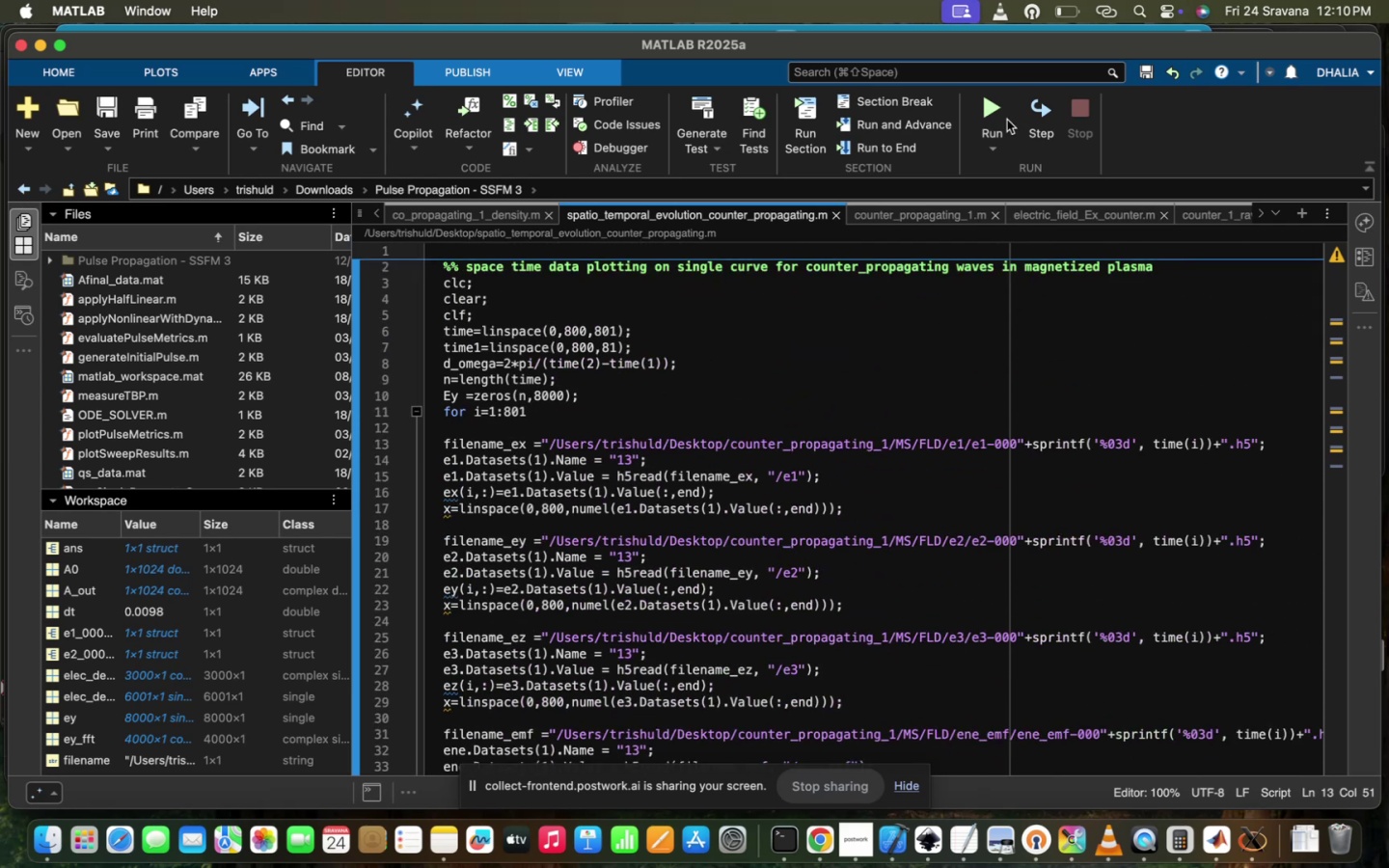 
left_click([995, 113])
 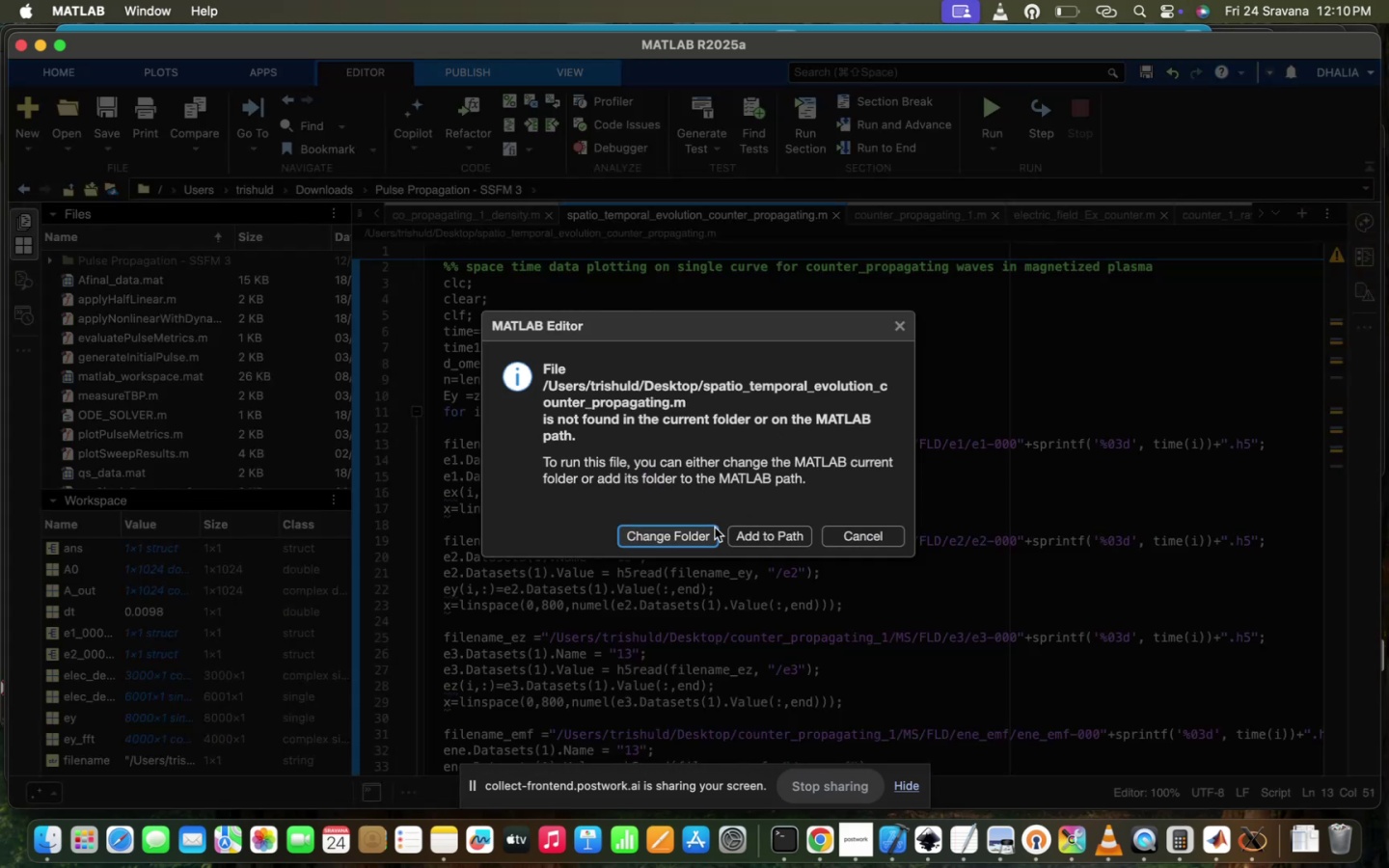 
left_click([700, 535])
 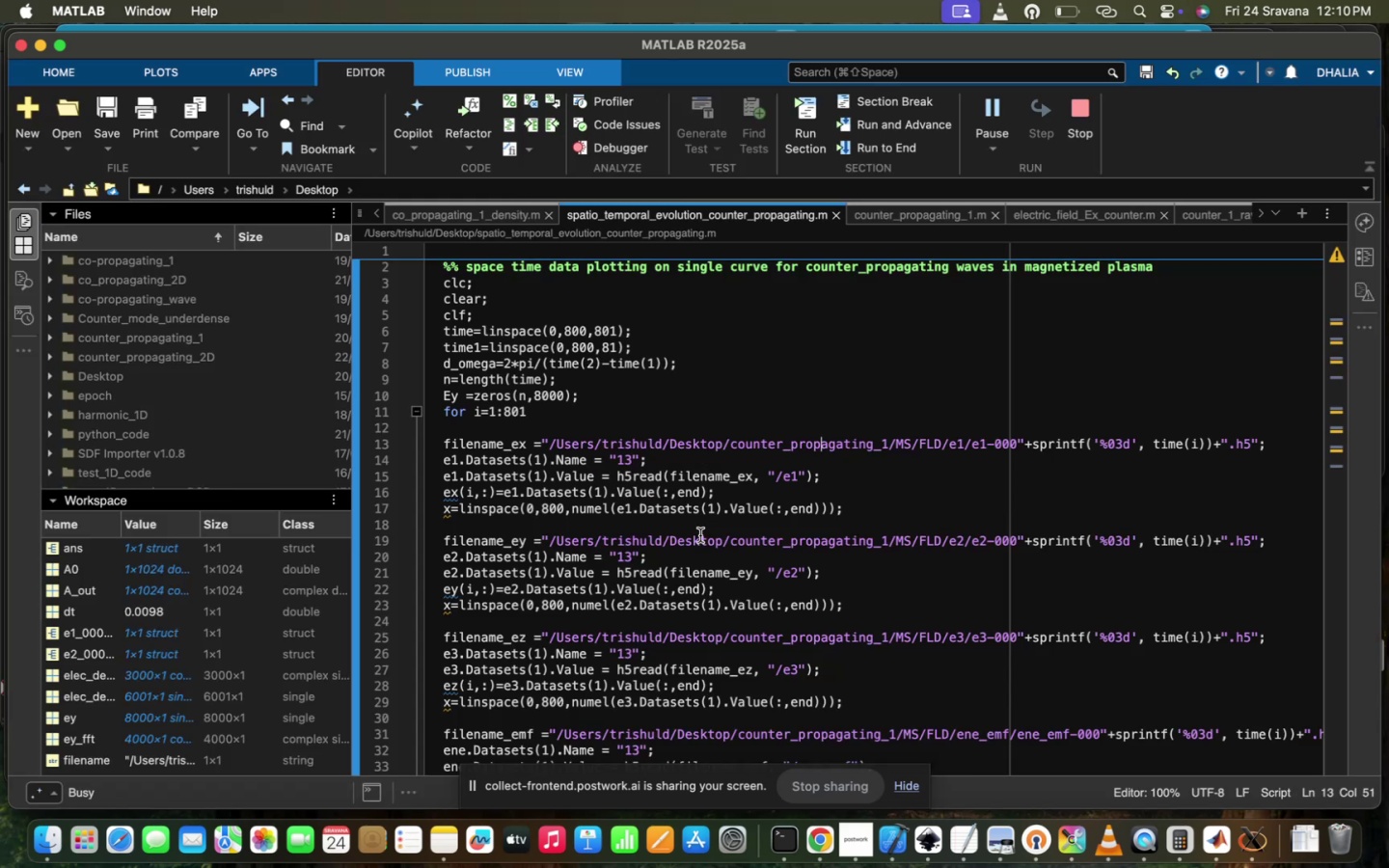 
scroll: coordinate [700, 531], scroll_direction: down, amount: 76.0
 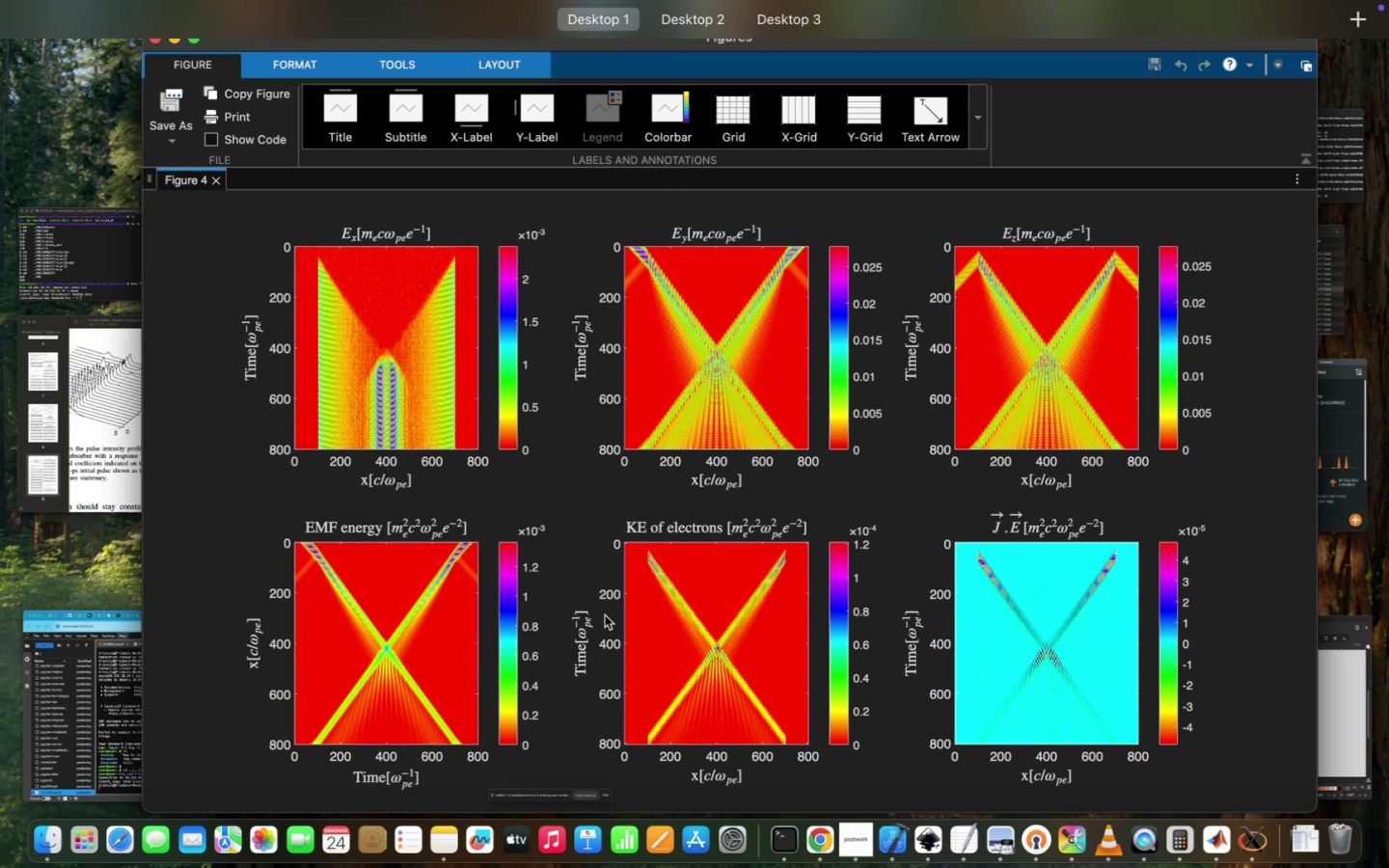 
wait(21.71)
 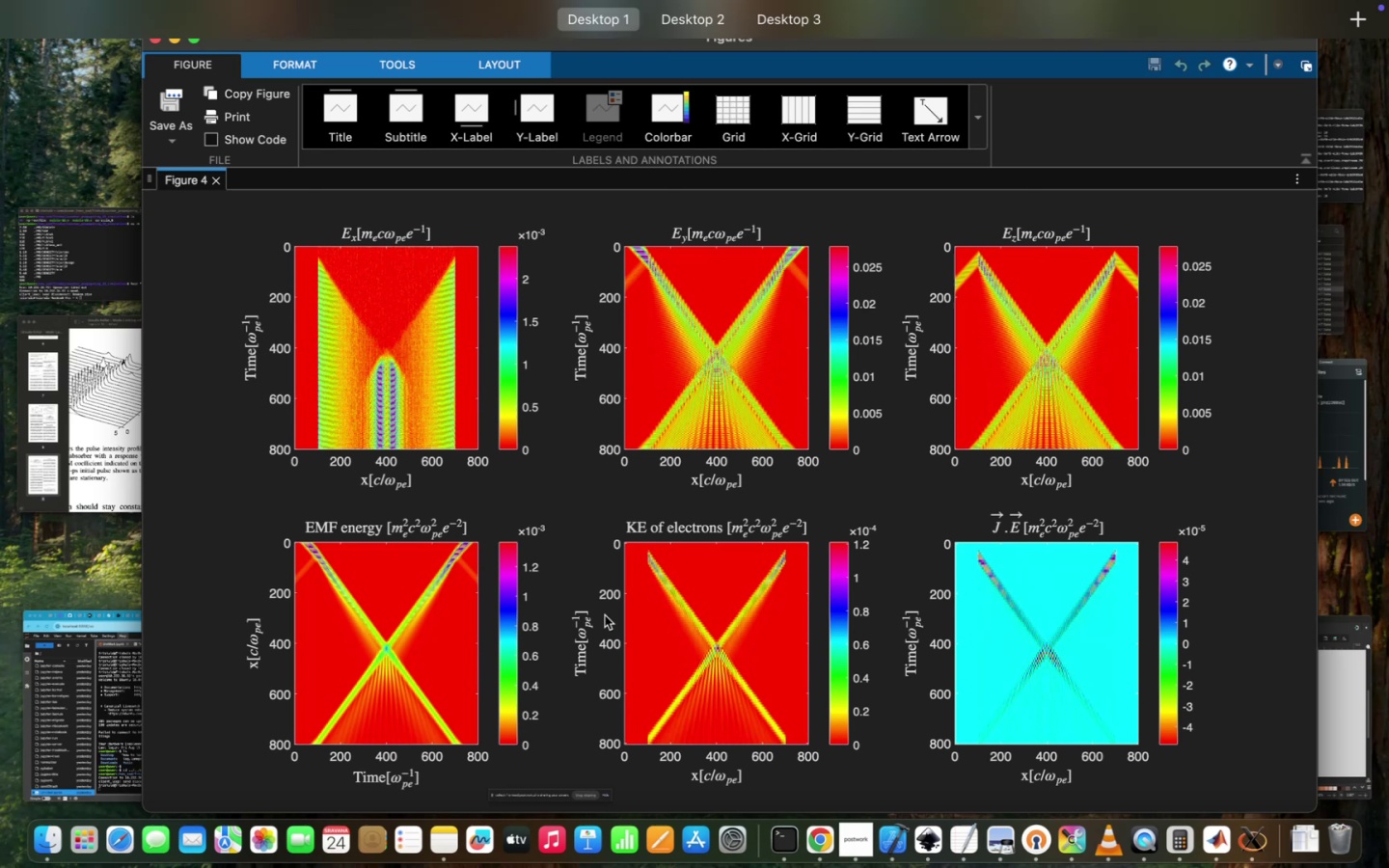 
left_click([721, 386])
 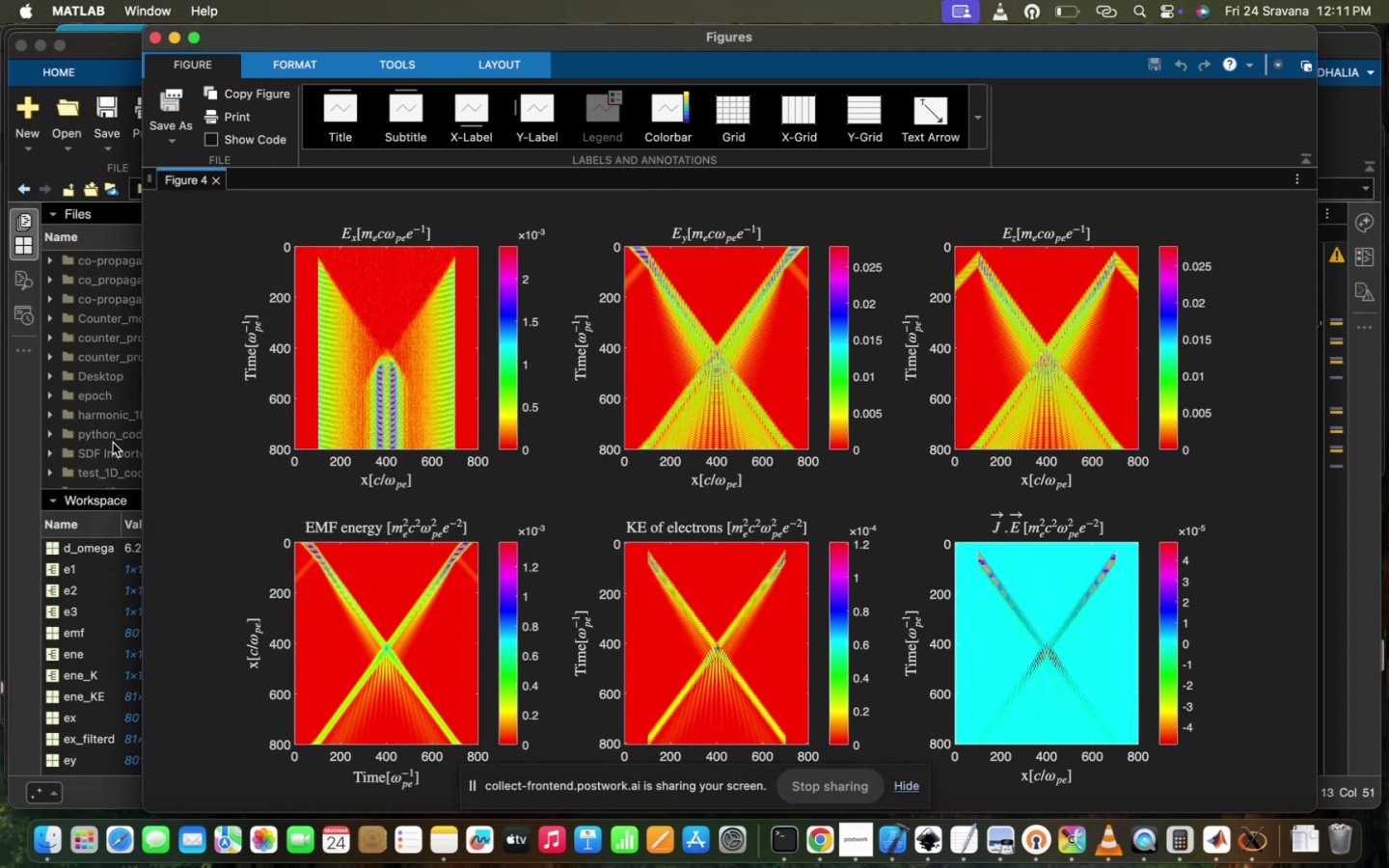 
left_click_drag(start_coordinate=[146, 448], to_coordinate=[78, 450])
 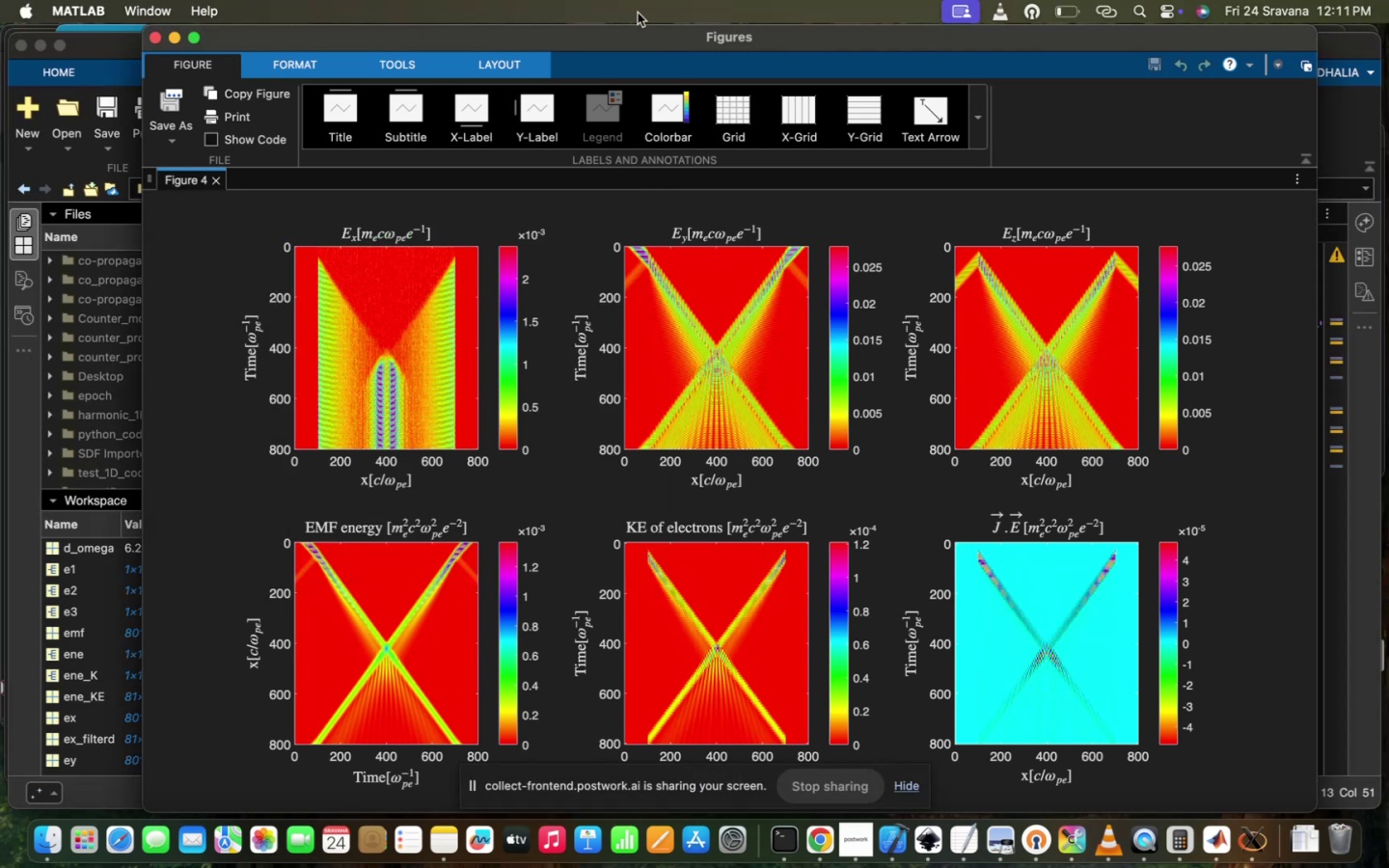 
left_click_drag(start_coordinate=[639, 37], to_coordinate=[503, 0])
 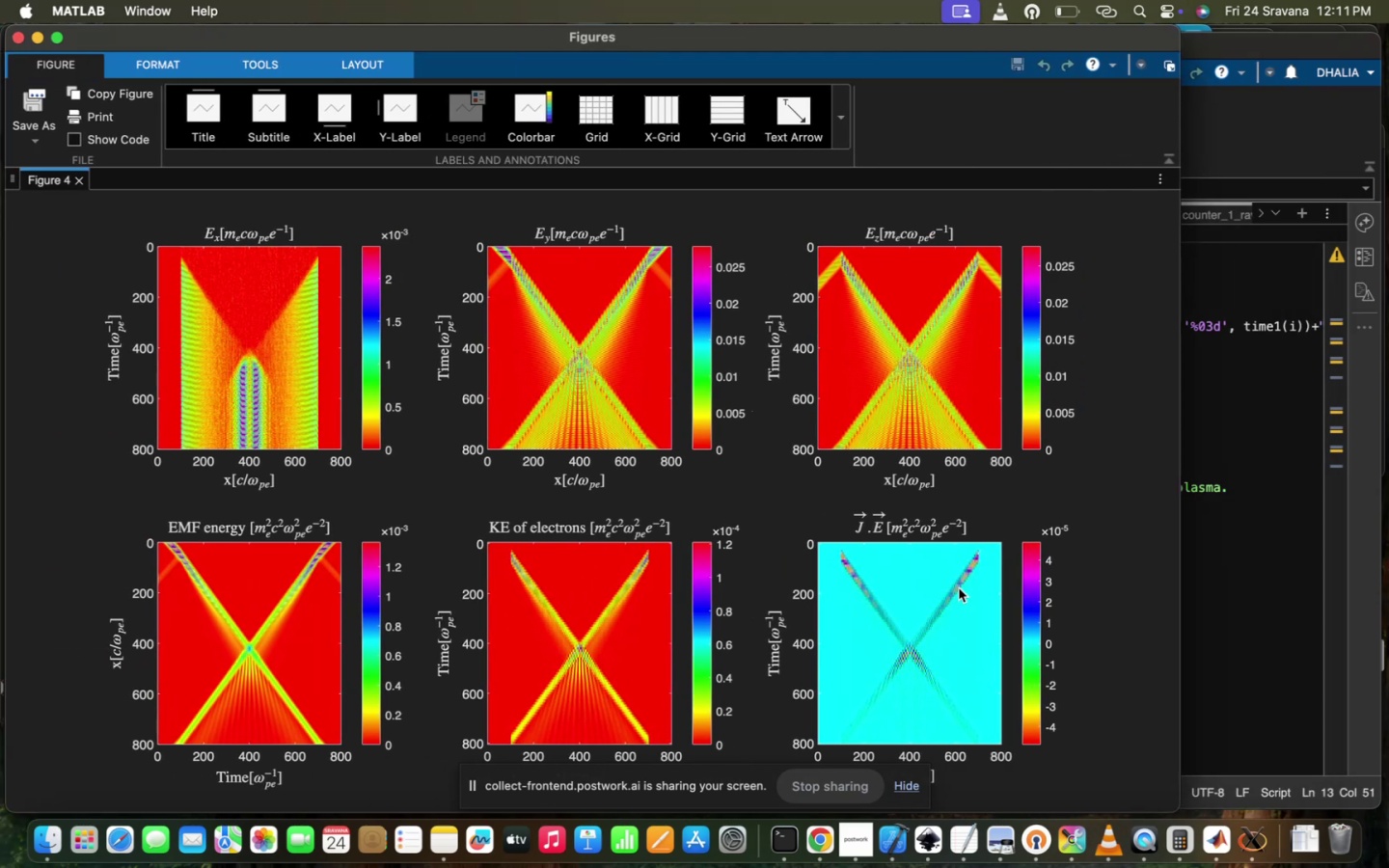 
wait(8.52)
 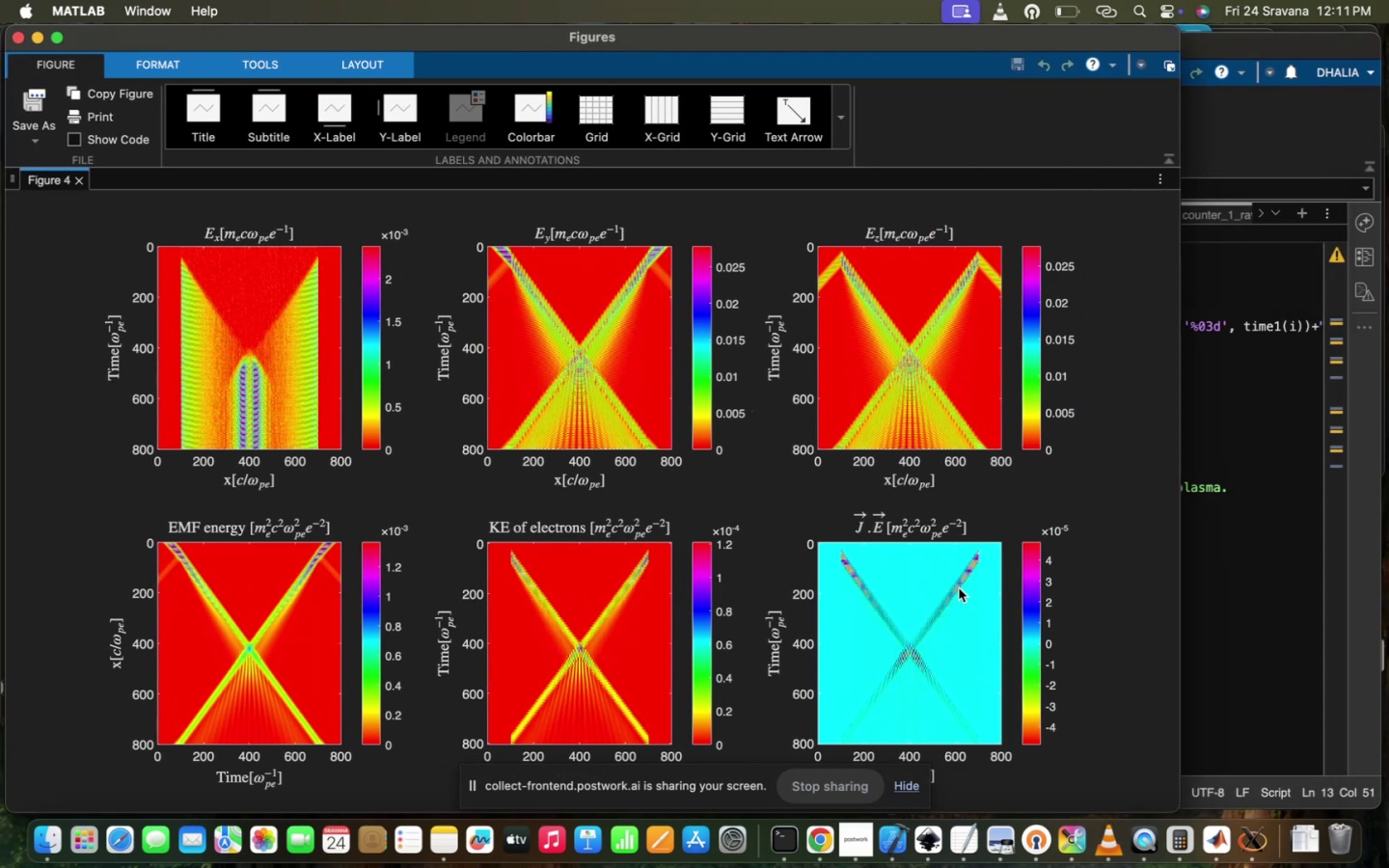 
left_click_drag(start_coordinate=[990, 542], to_coordinate=[774, 611])
 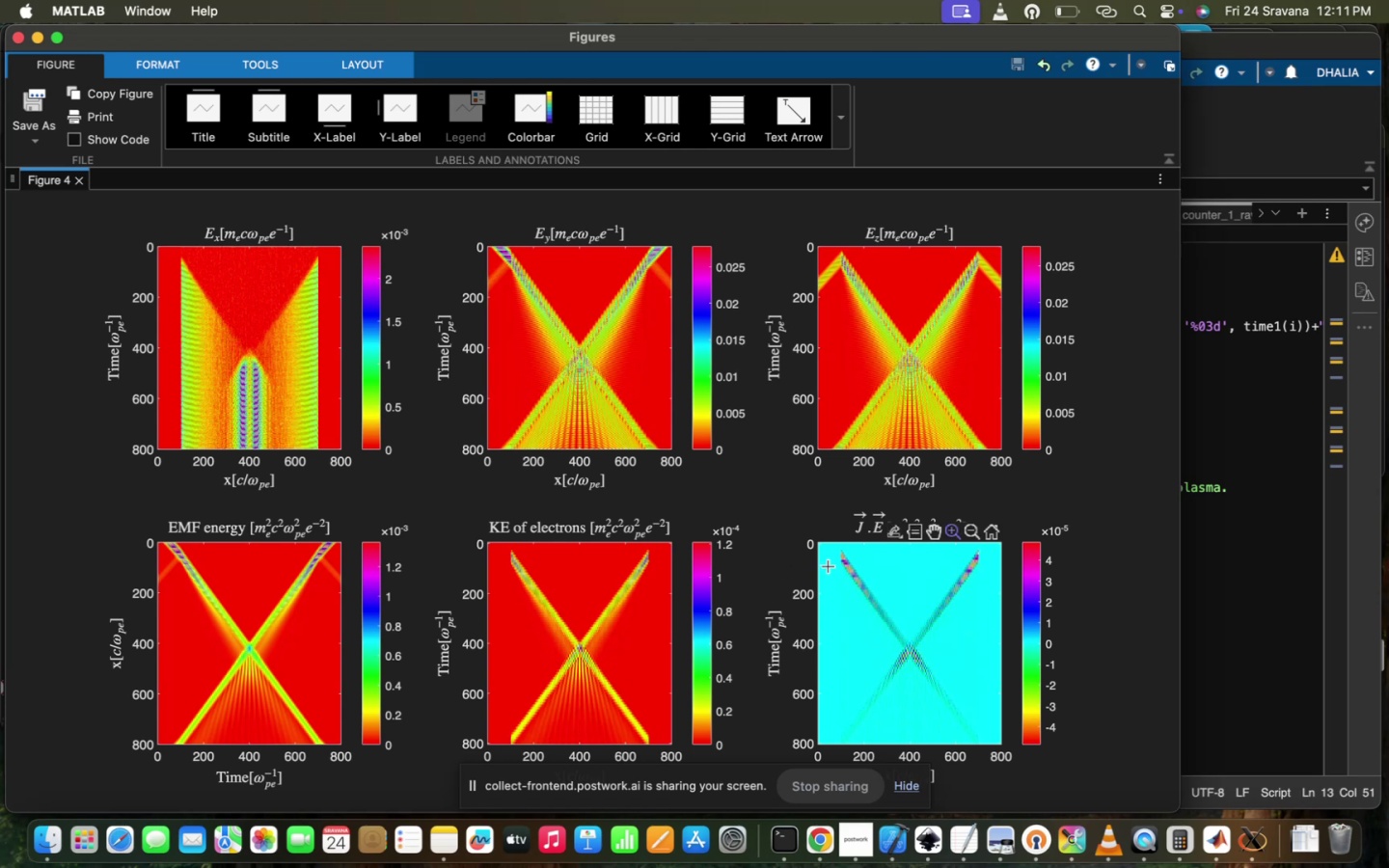 
left_click_drag(start_coordinate=[825, 550], to_coordinate=[1009, 614])
 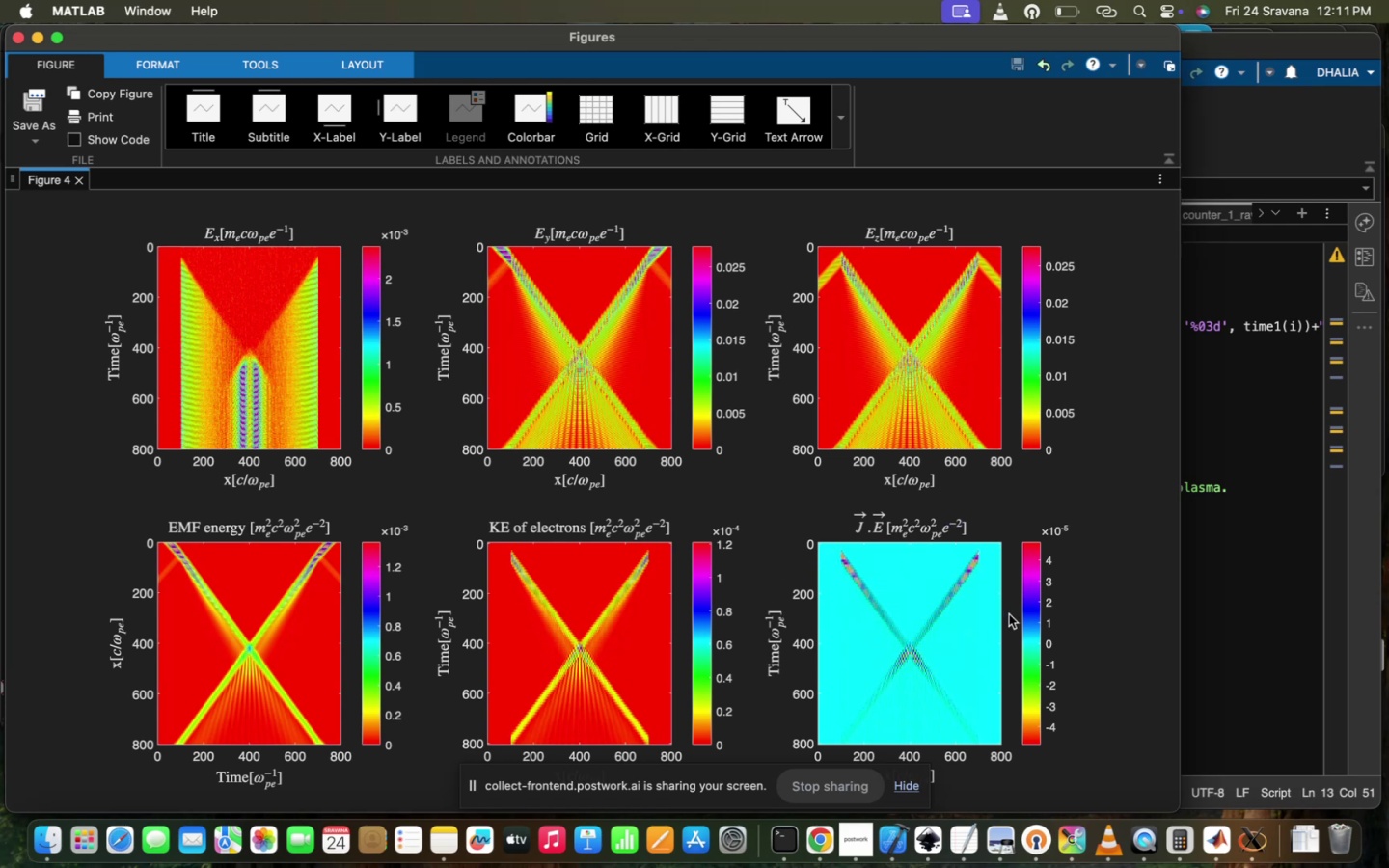 
wait(8.83)
 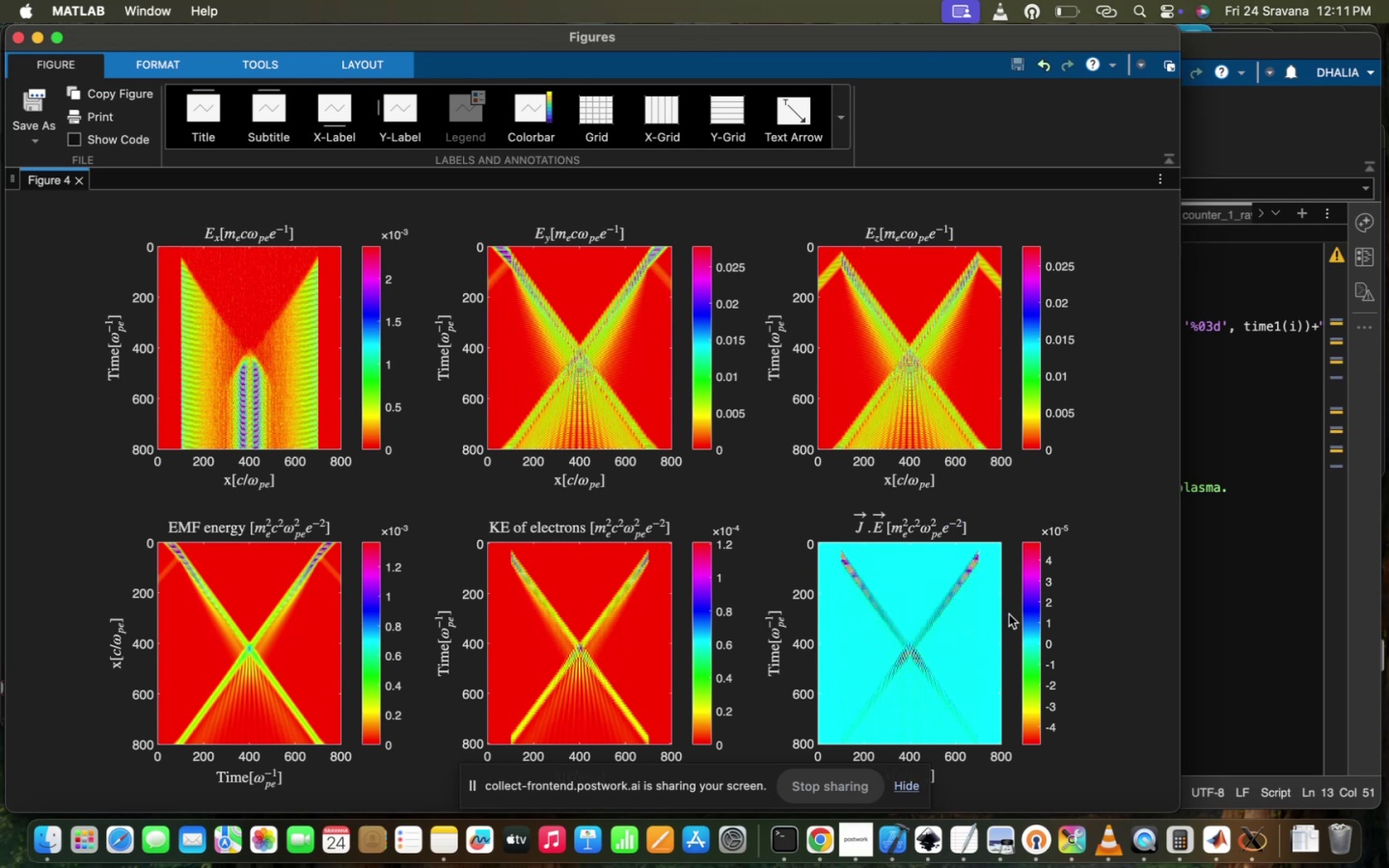 
left_click_drag(start_coordinate=[494, 547], to_coordinate=[665, 607])
 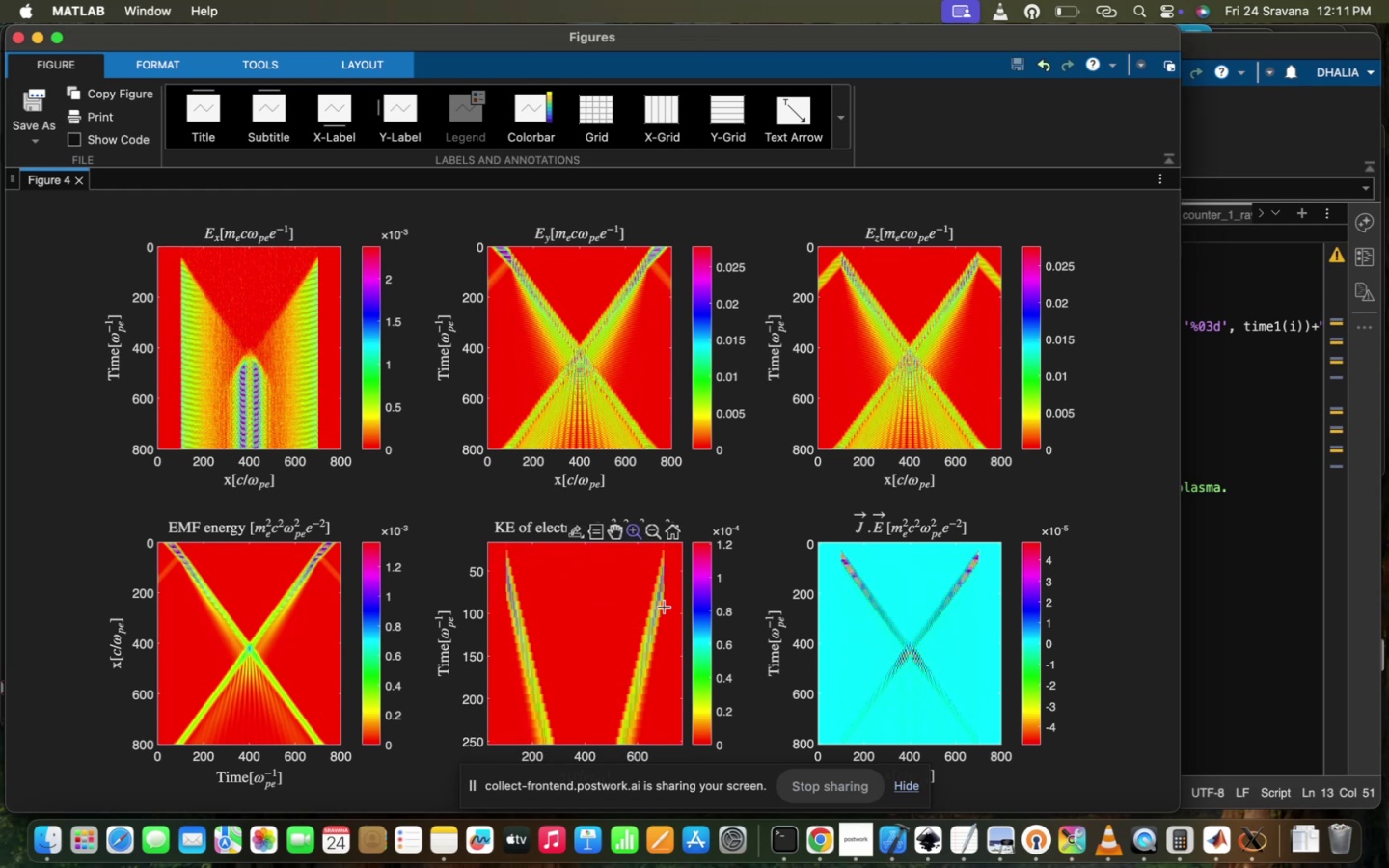 
left_click_drag(start_coordinate=[634, 554], to_coordinate=[756, 811])
 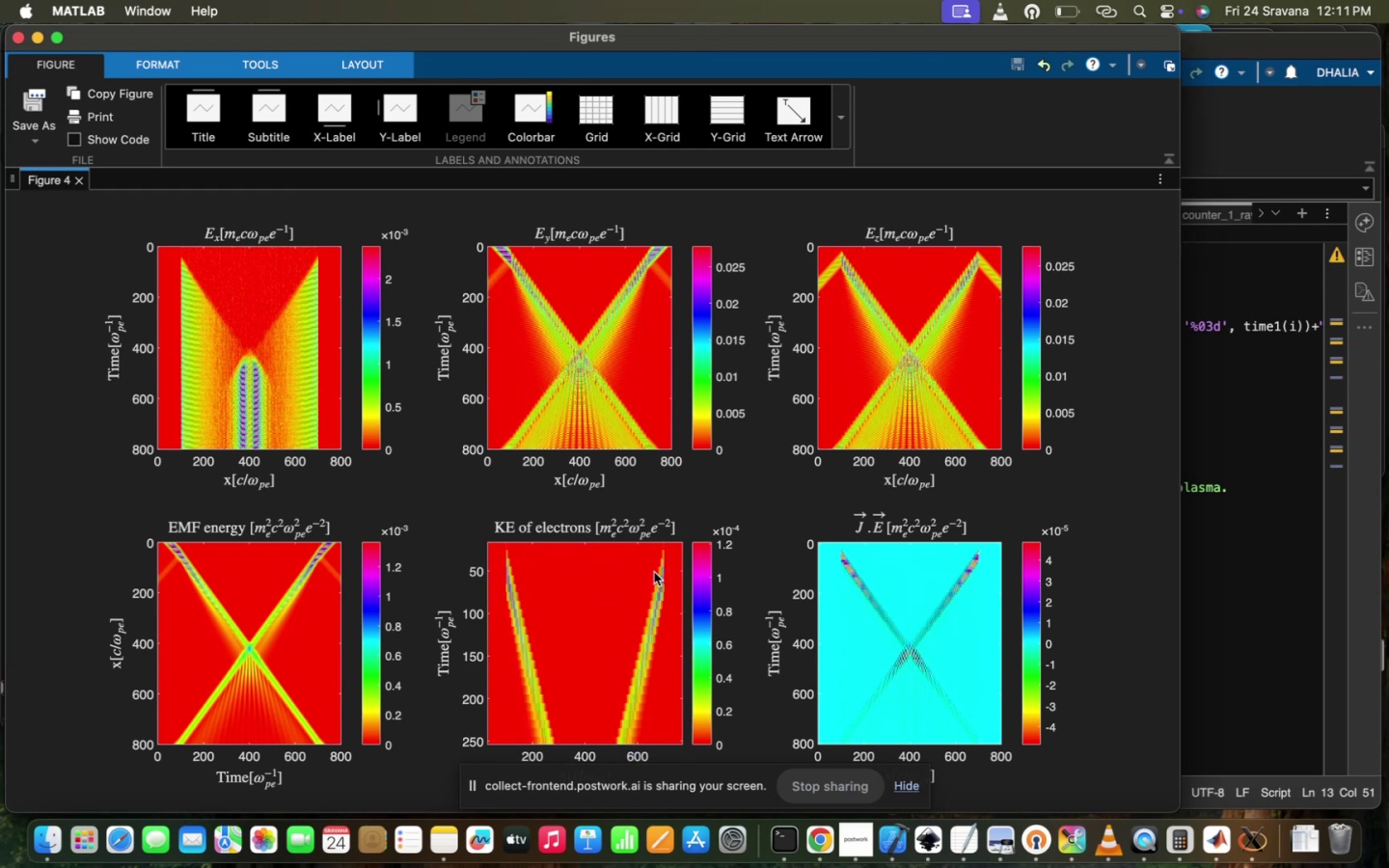 
left_click_drag(start_coordinate=[611, 544], to_coordinate=[651, 633])
 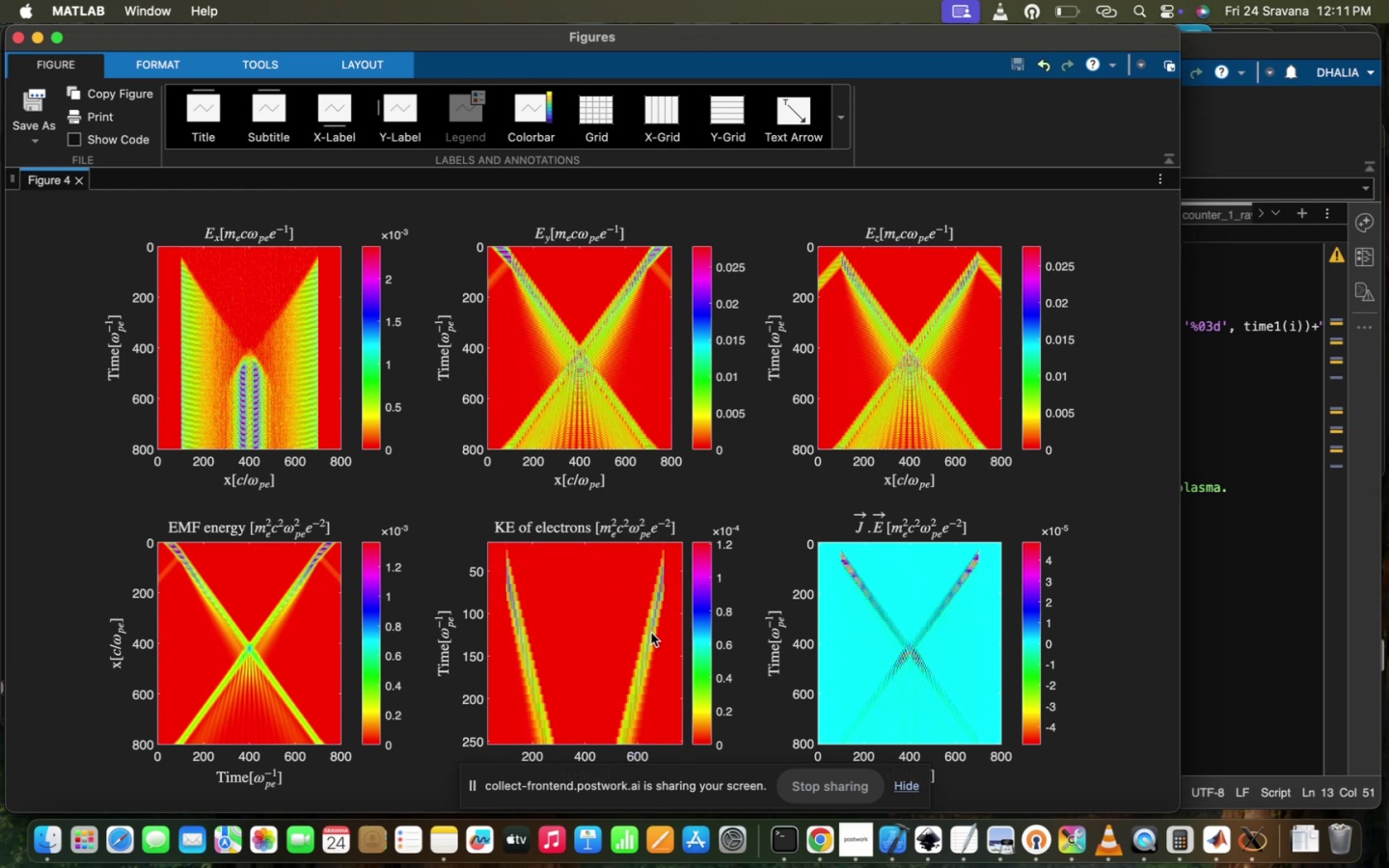 
scroll: coordinate [651, 633], scroll_direction: down, amount: 173.0
 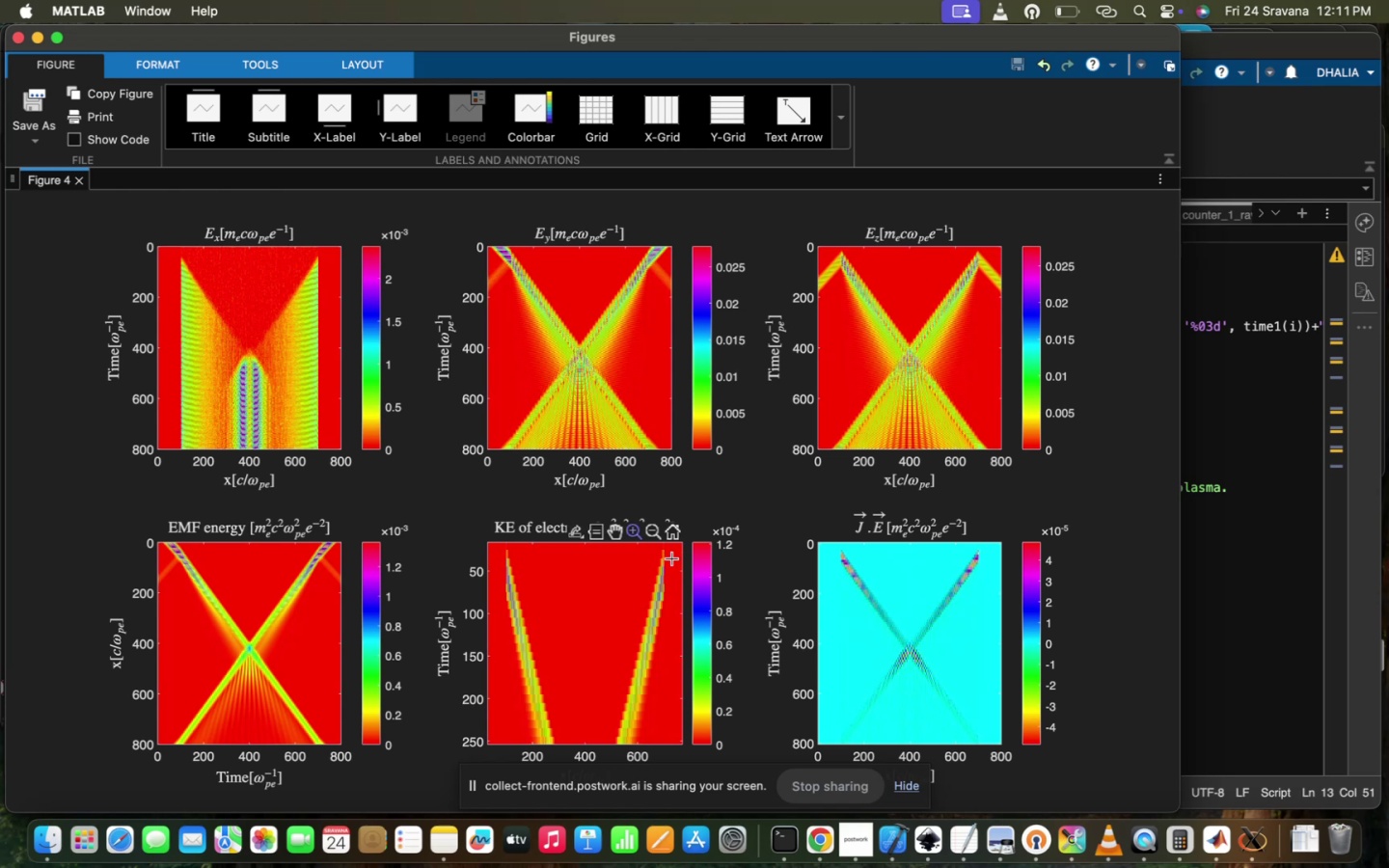 
mouse_move([680, 536])
 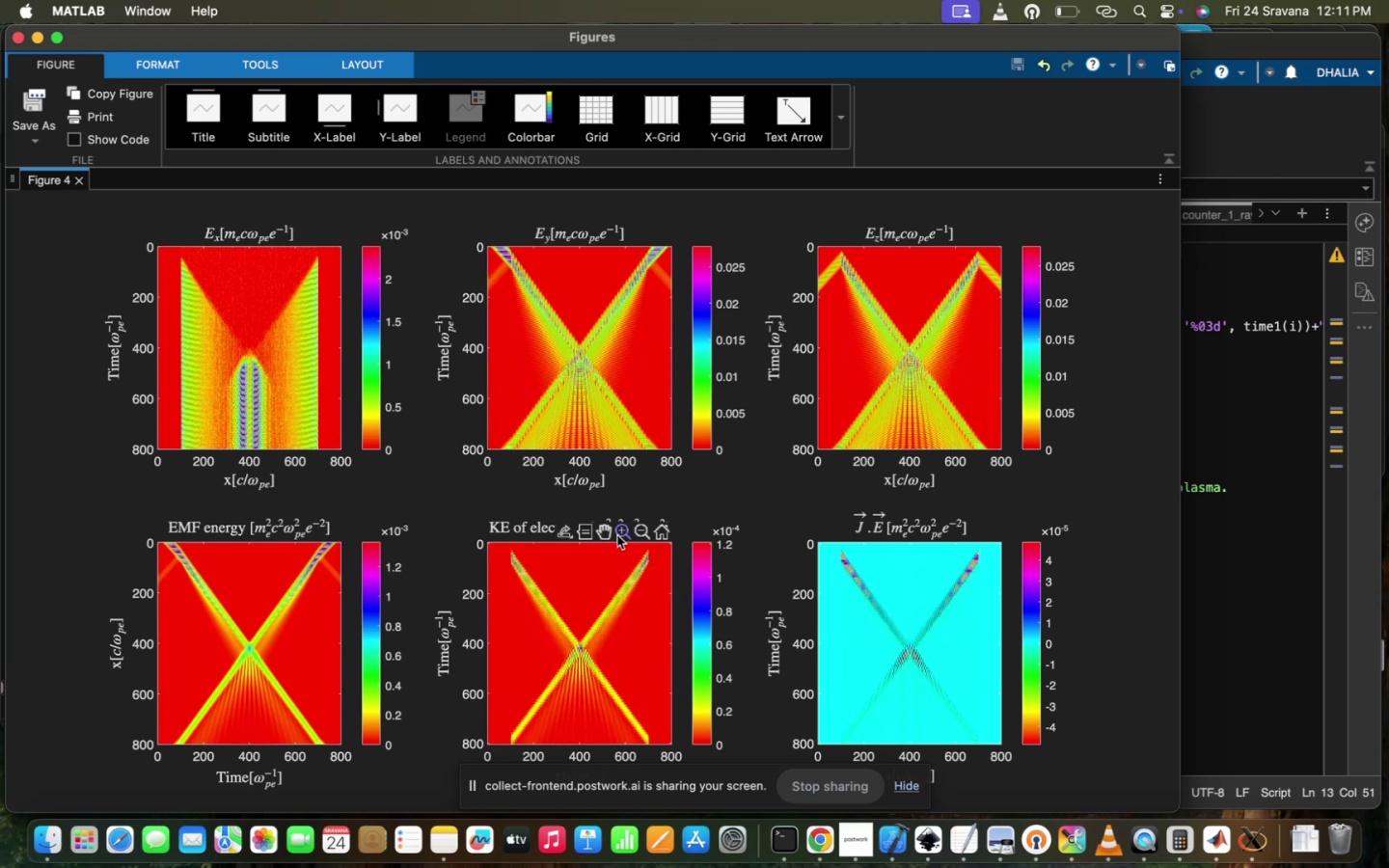 
left_click([617, 535])
 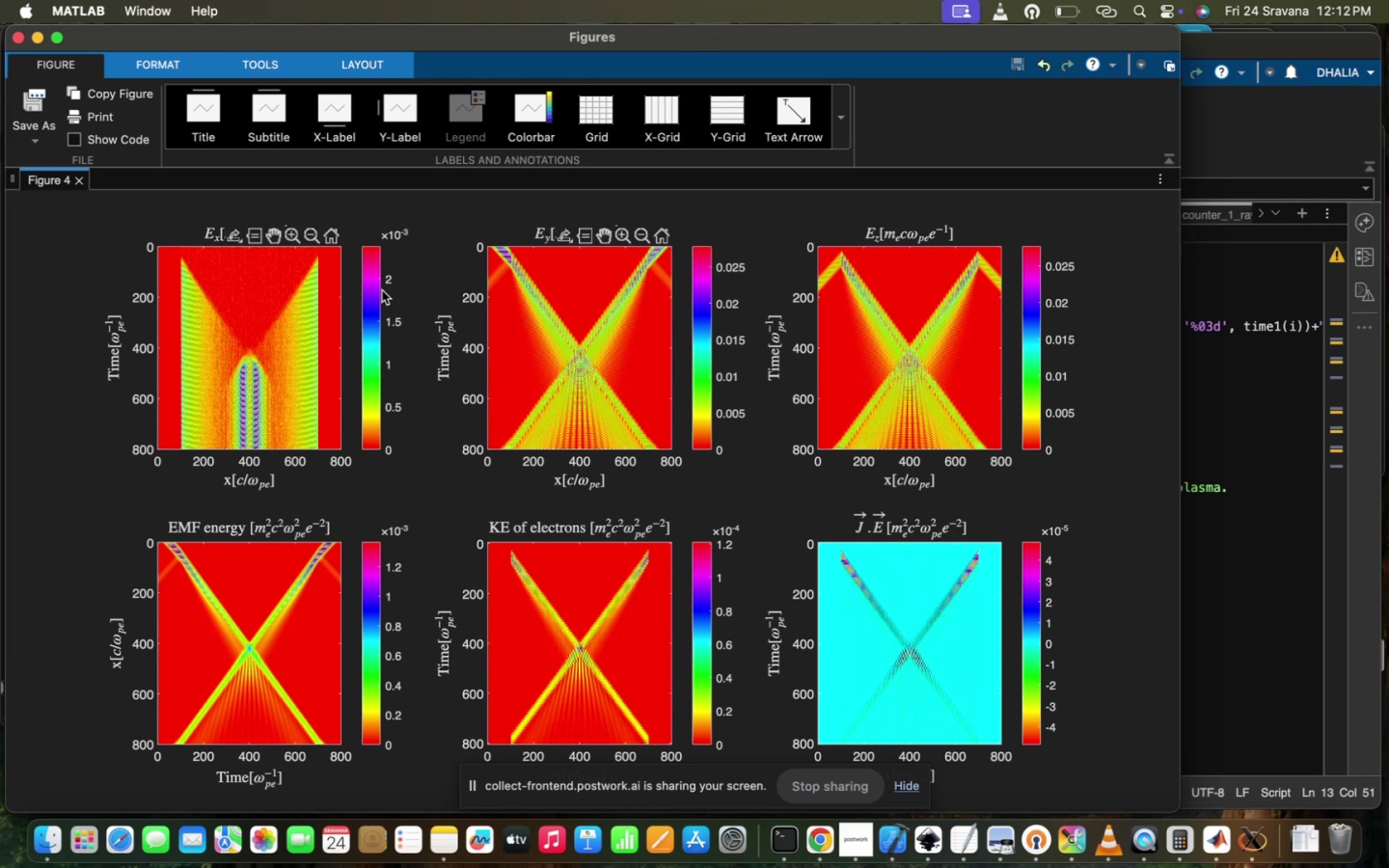 
wait(18.07)
 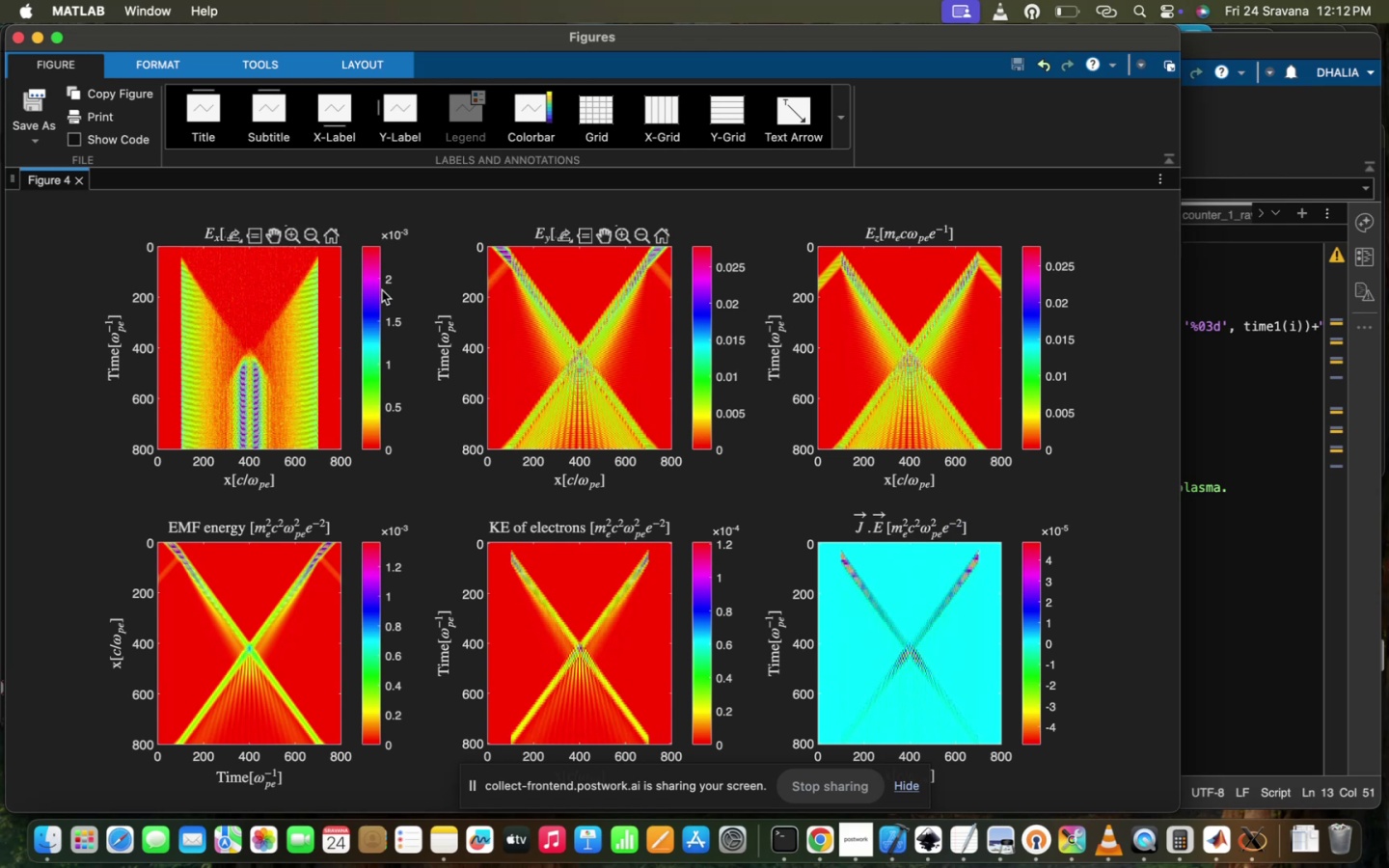 
left_click_drag(start_coordinate=[217, 316], to_coordinate=[264, 455])
 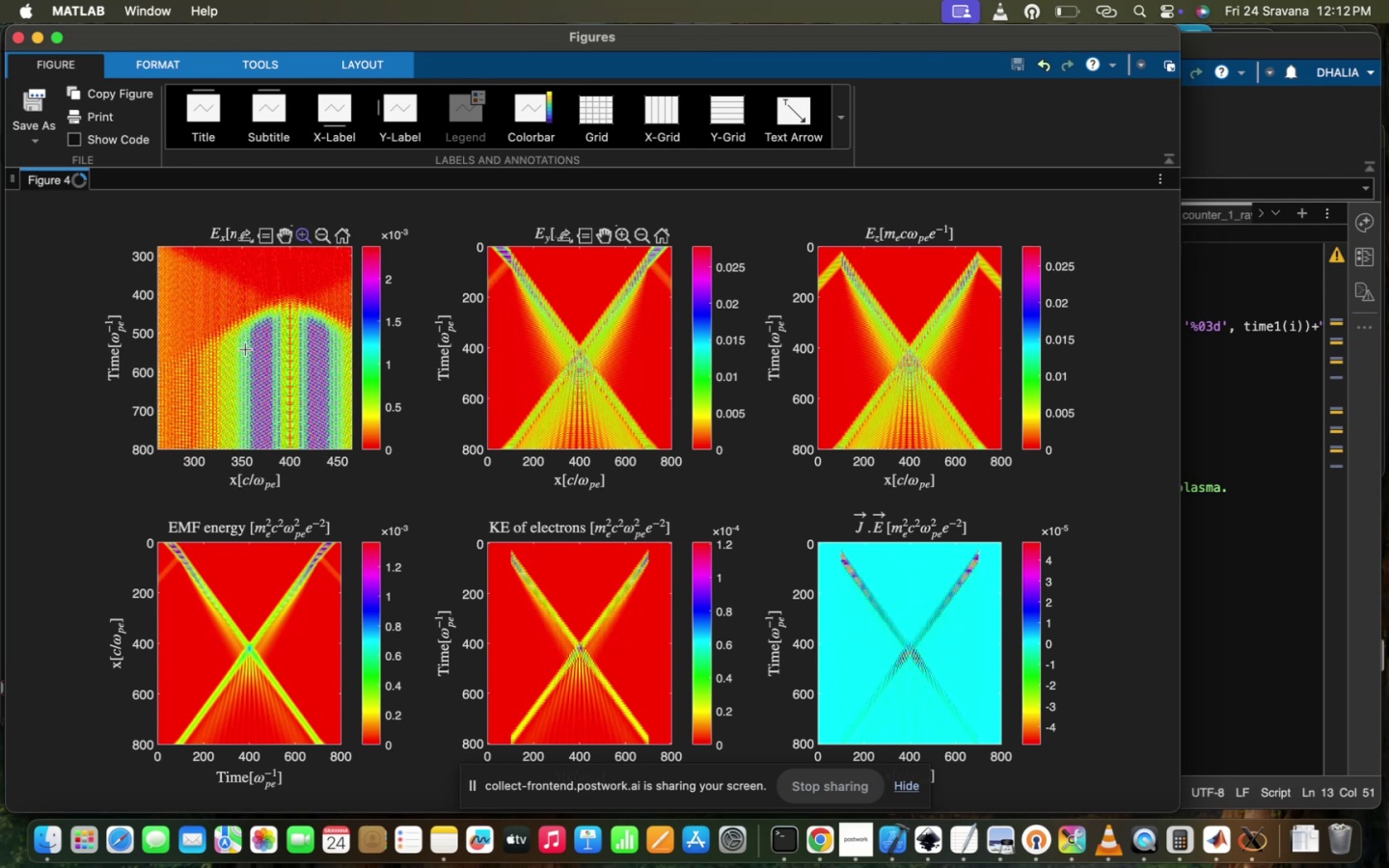 
left_click_drag(start_coordinate=[204, 306], to_coordinate=[366, 485])
 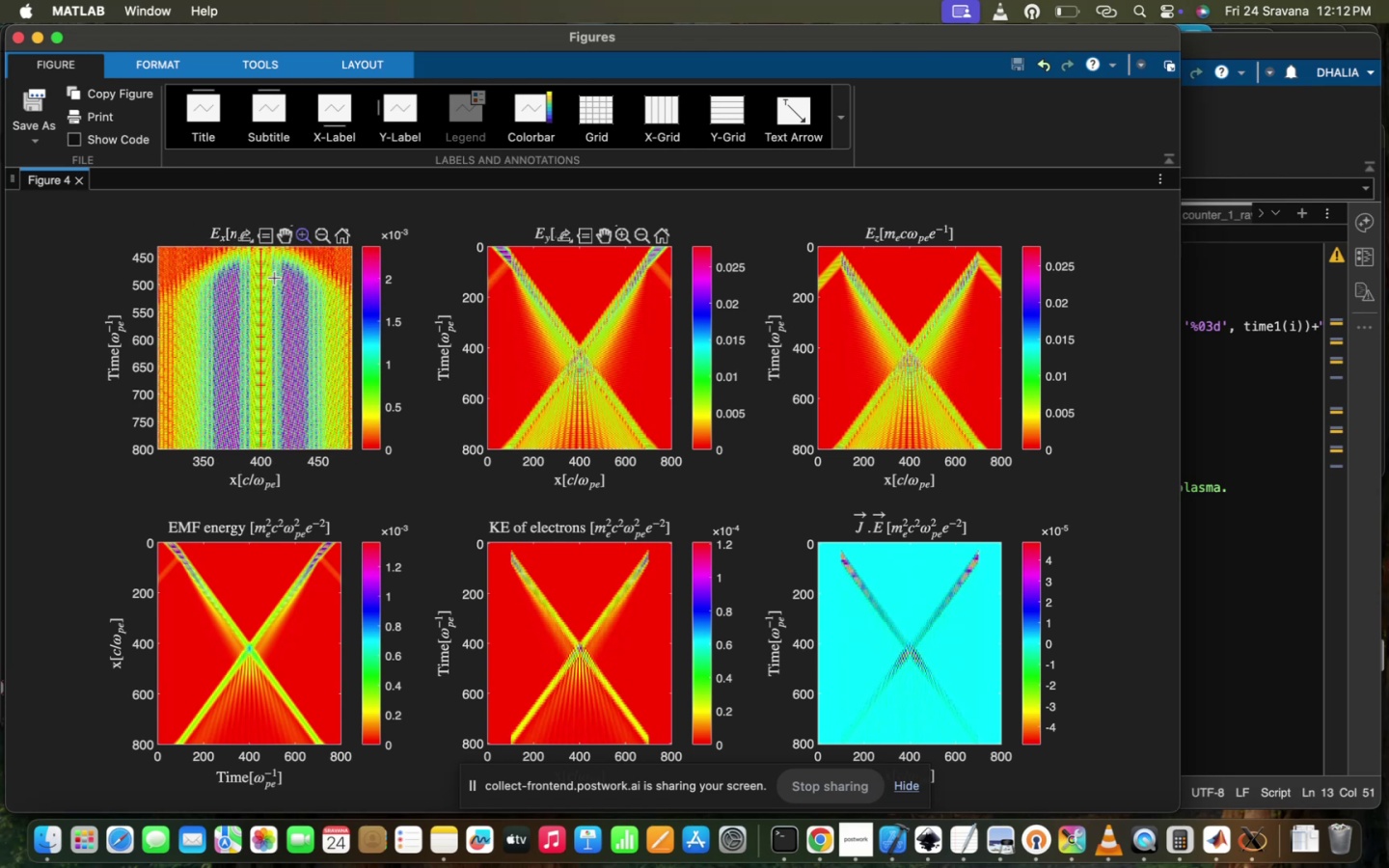 
left_click_drag(start_coordinate=[268, 258], to_coordinate=[338, 463])
 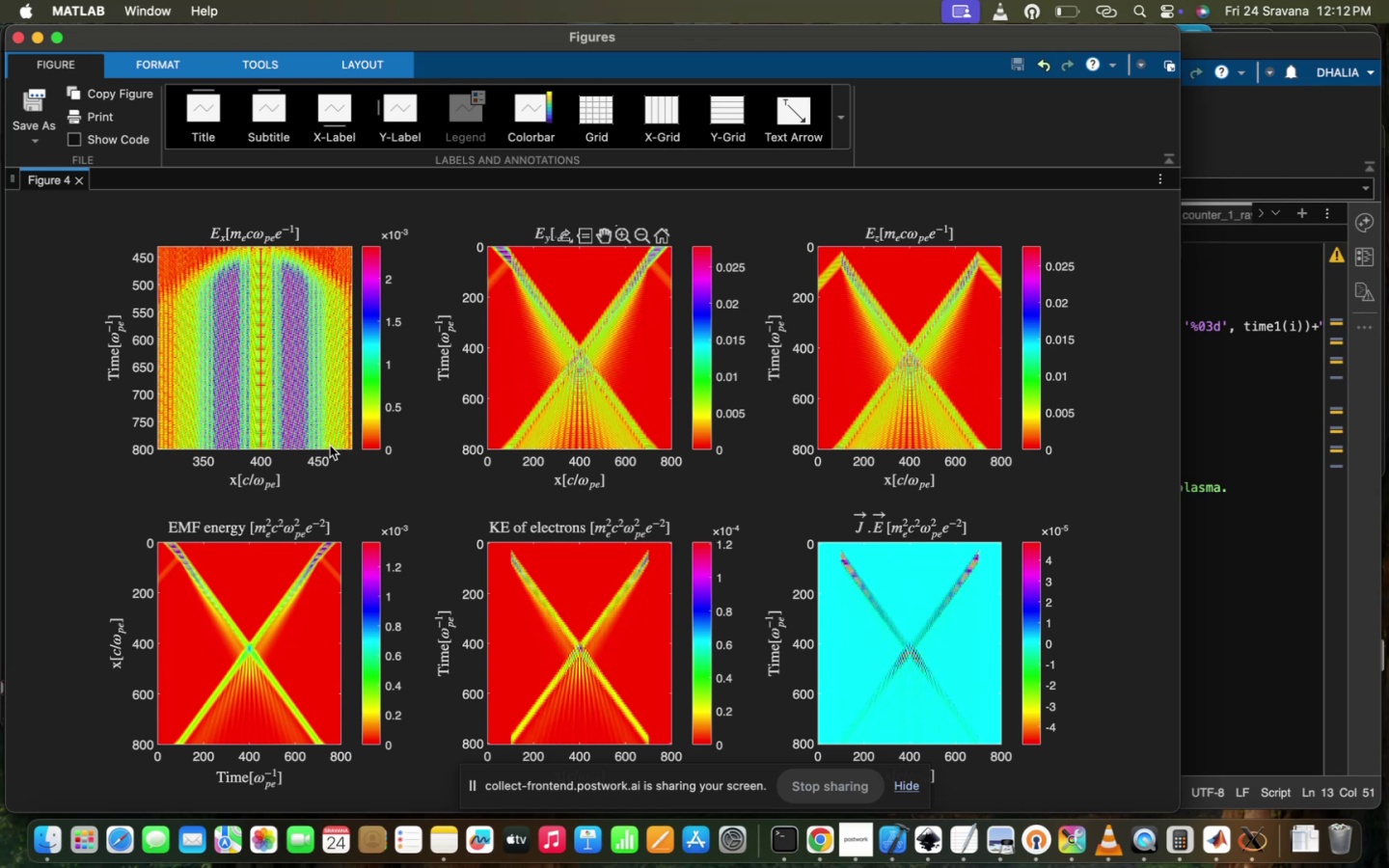 
scroll: coordinate [284, 381], scroll_direction: up, amount: 51.0
 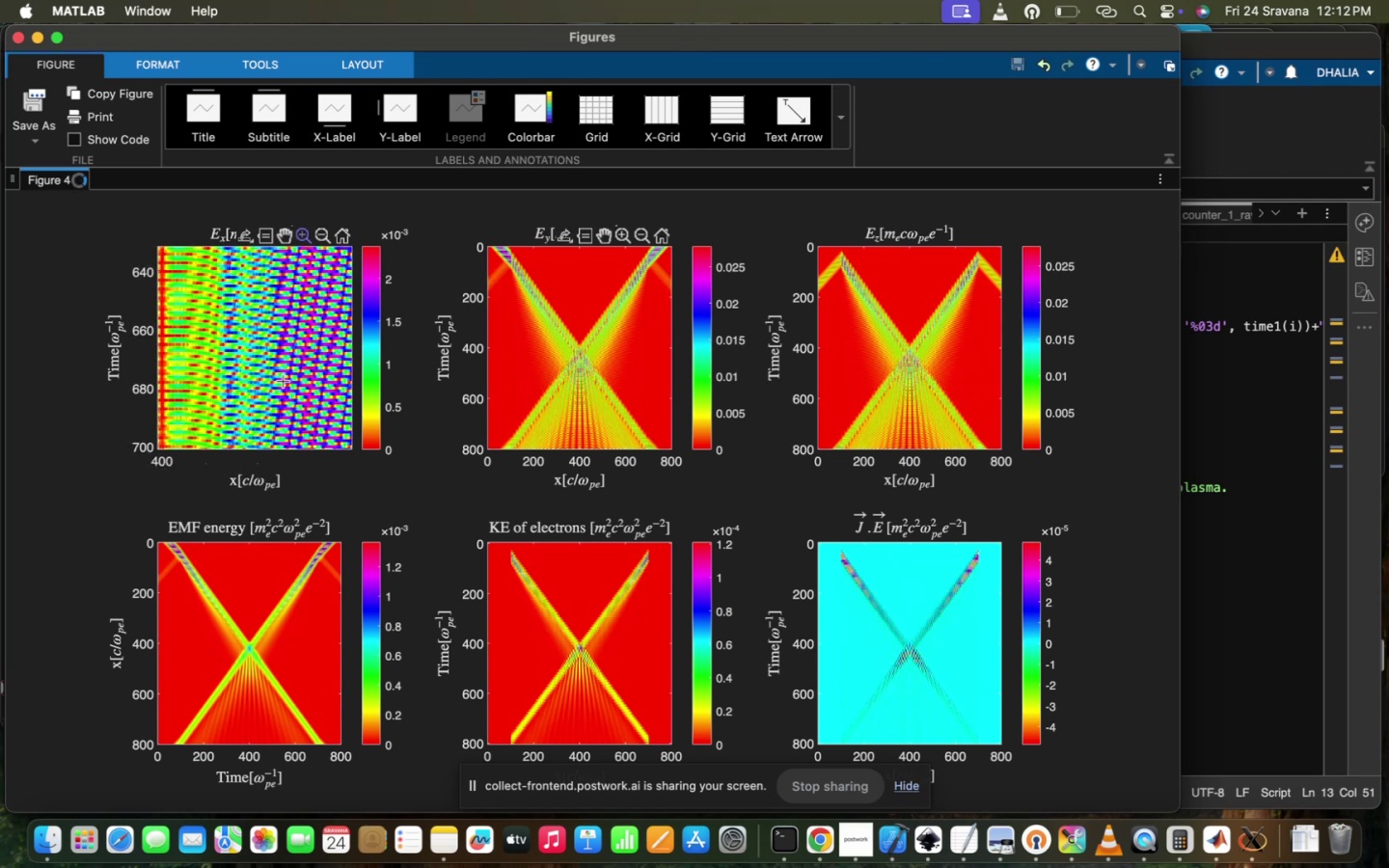 
scroll: coordinate [282, 357], scroll_direction: down, amount: 870.0
 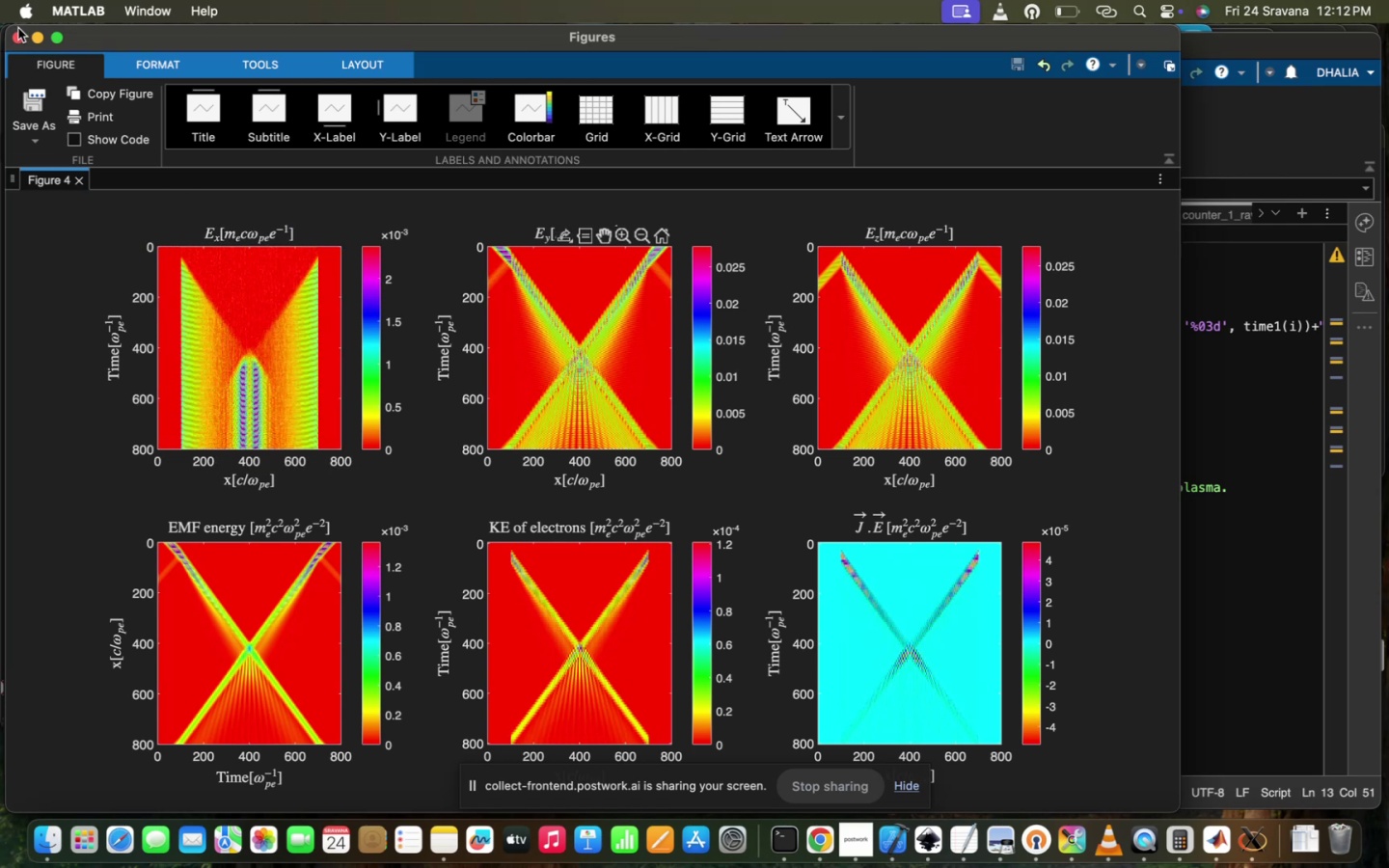 
left_click([18, 35])
 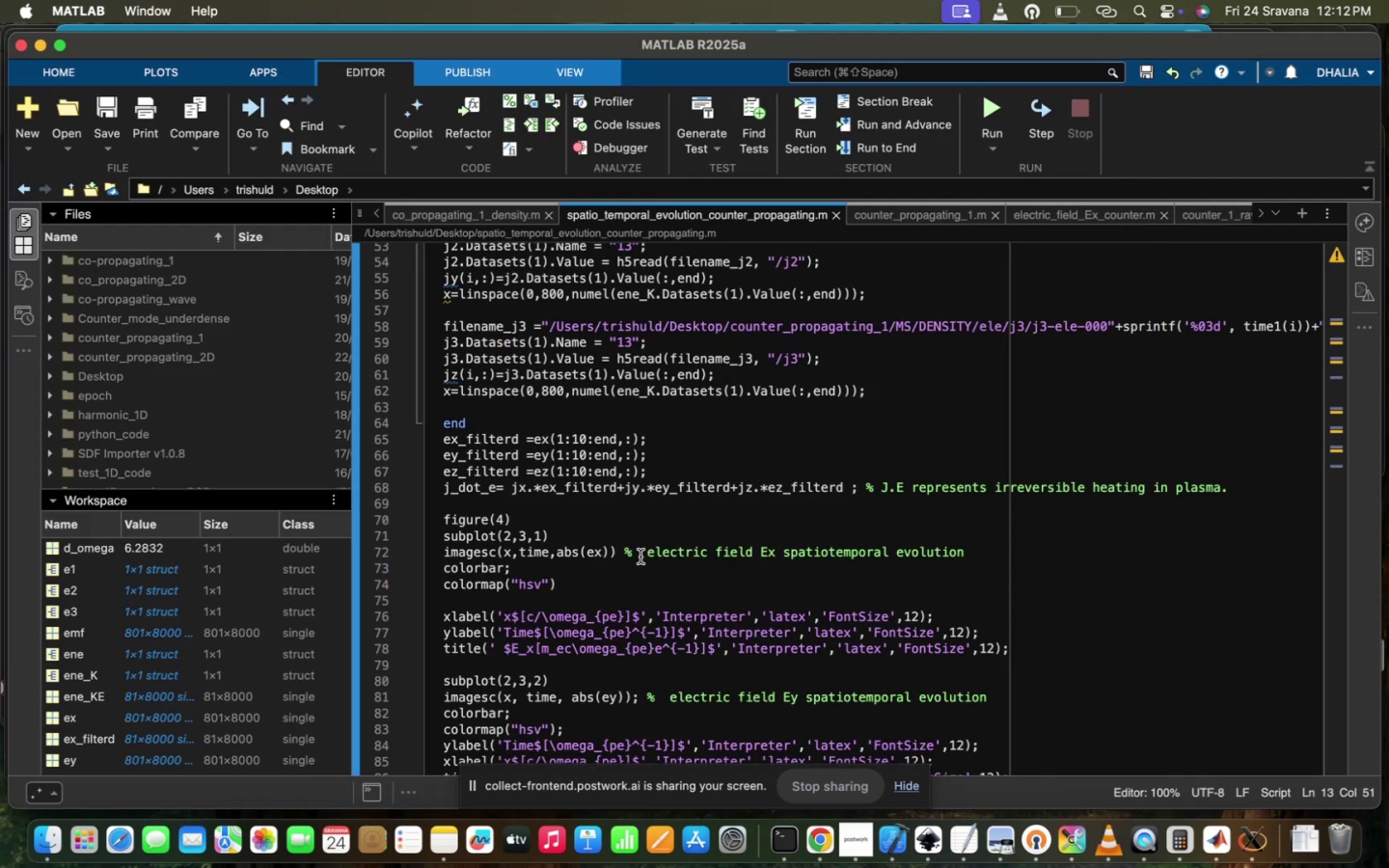 
scroll: coordinate [674, 632], scroll_direction: down, amount: 33.0
 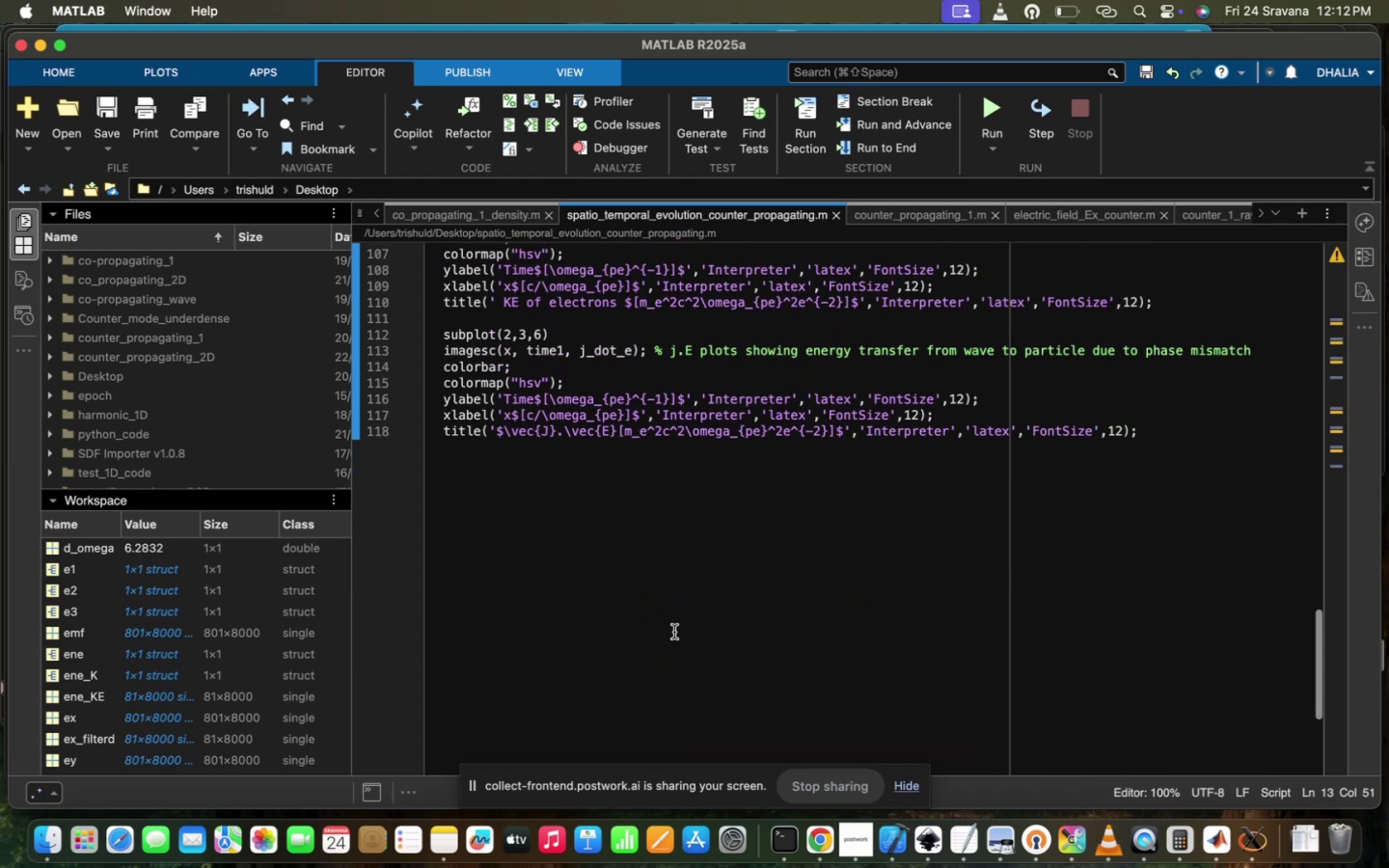 
scroll: coordinate [674, 632], scroll_direction: up, amount: 141.0
 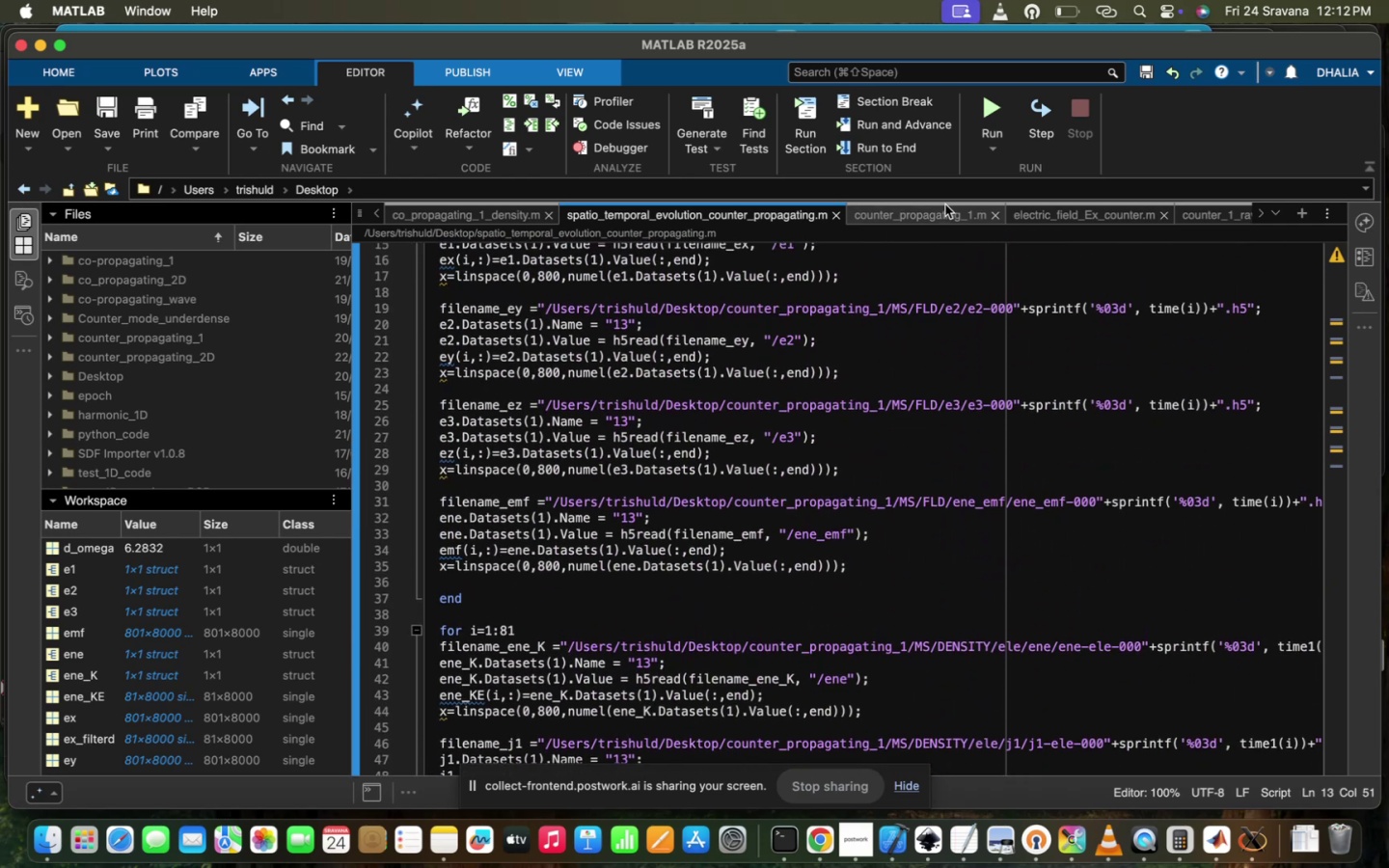 
left_click([928, 219])
 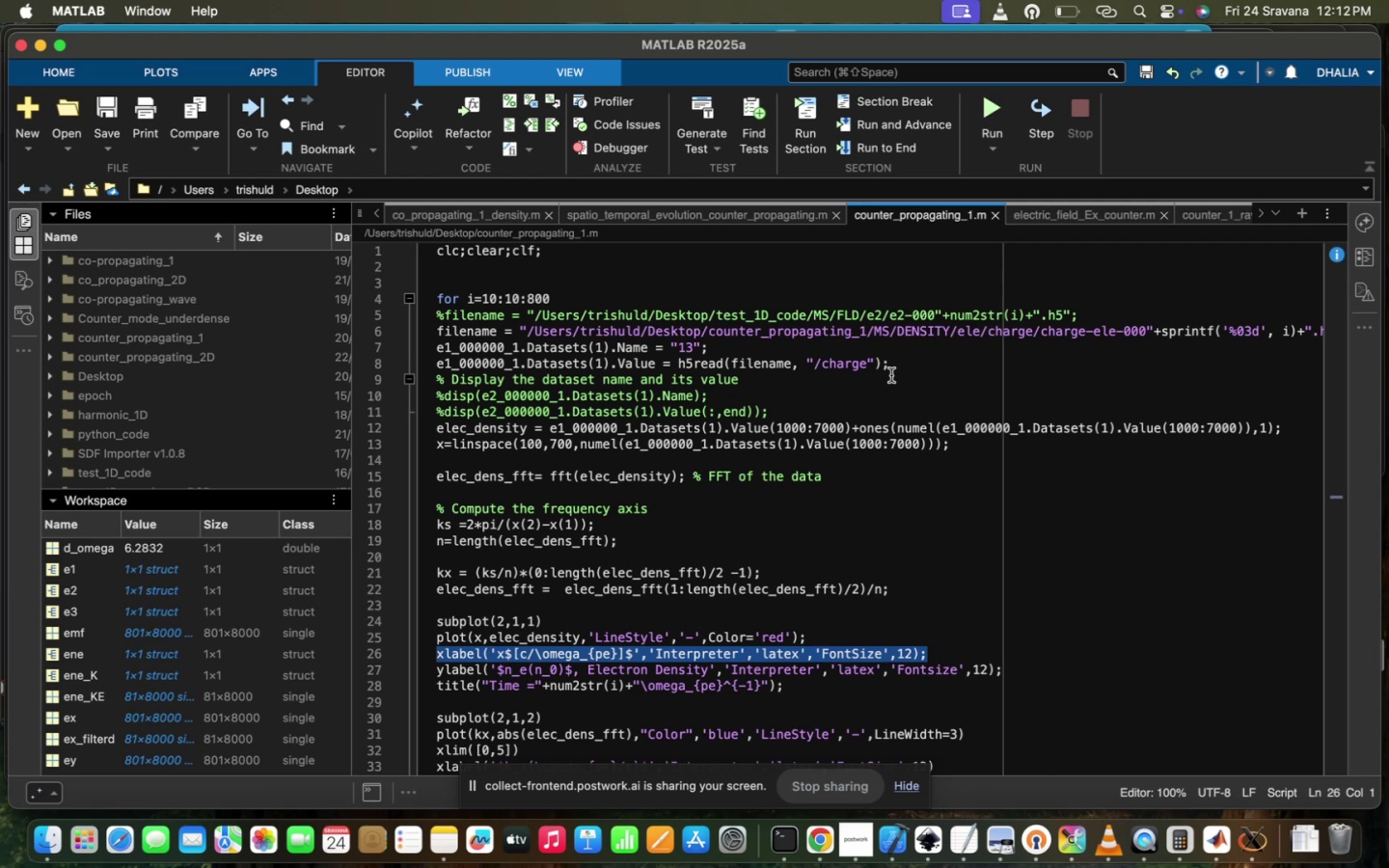 
wait(6.12)
 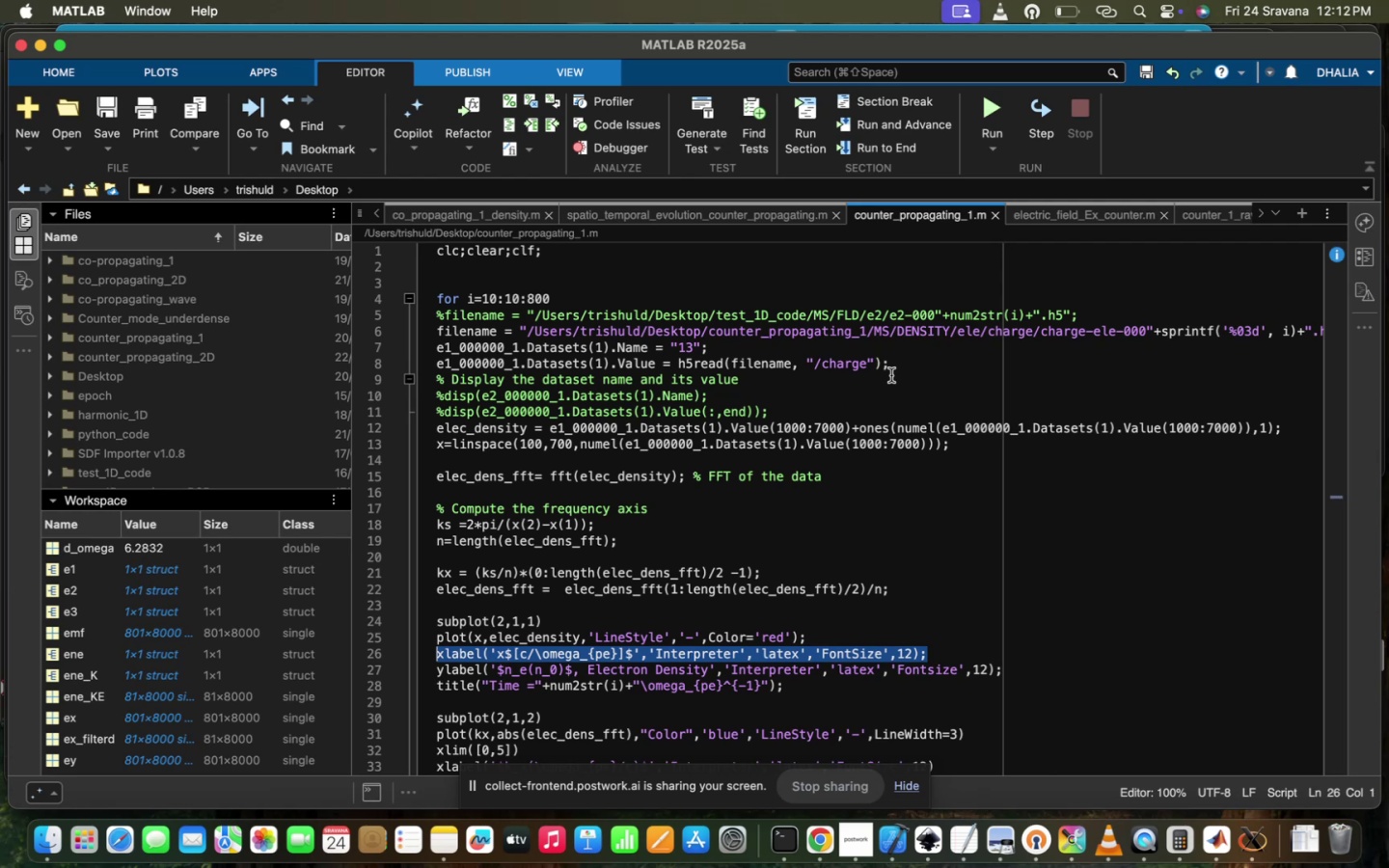 
left_click([986, 118])
 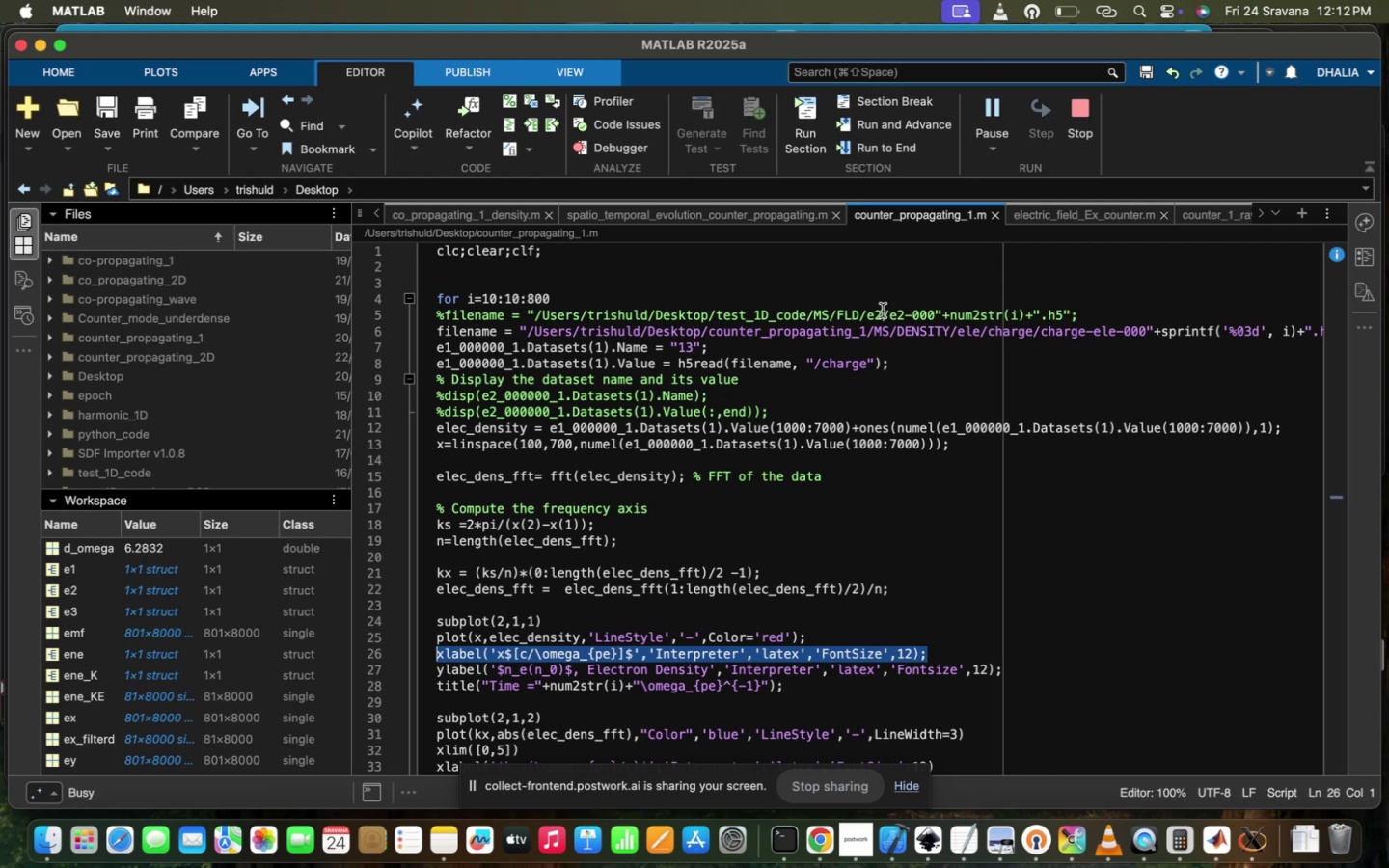 
scroll: coordinate [812, 435], scroll_direction: down, amount: 32.0
 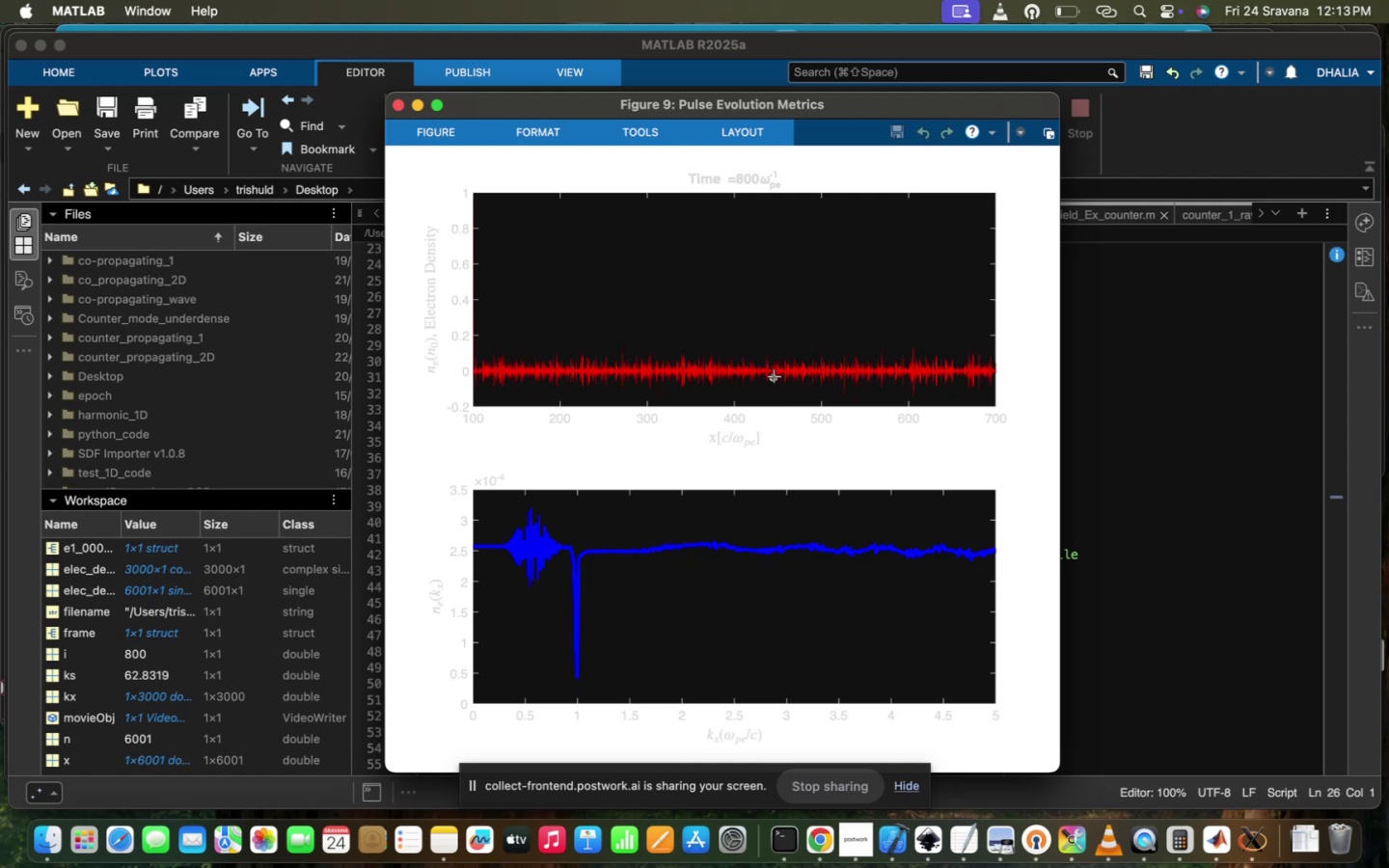 
wait(46.25)
 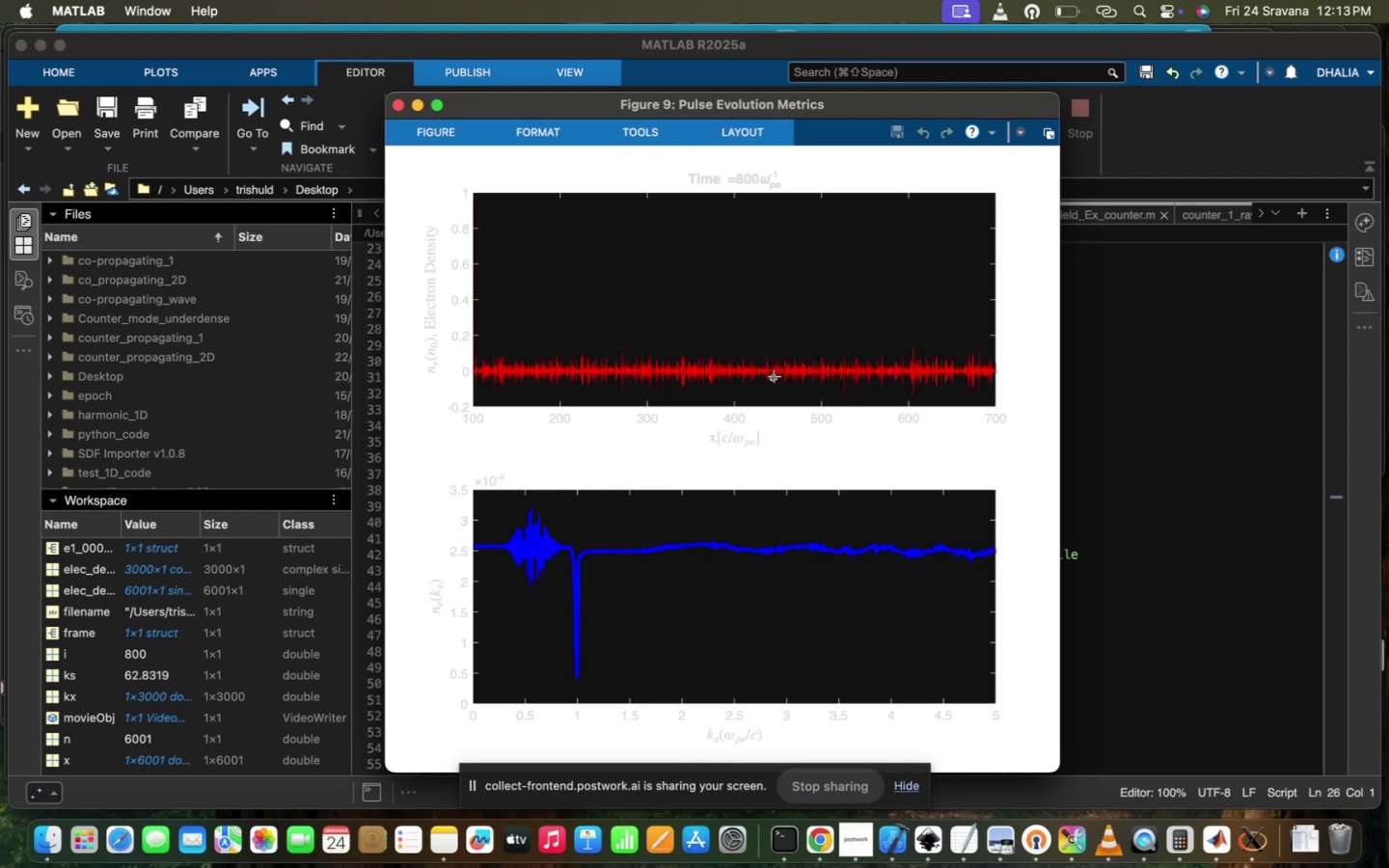 
scroll: coordinate [774, 375], scroll_direction: down, amount: 6.0
 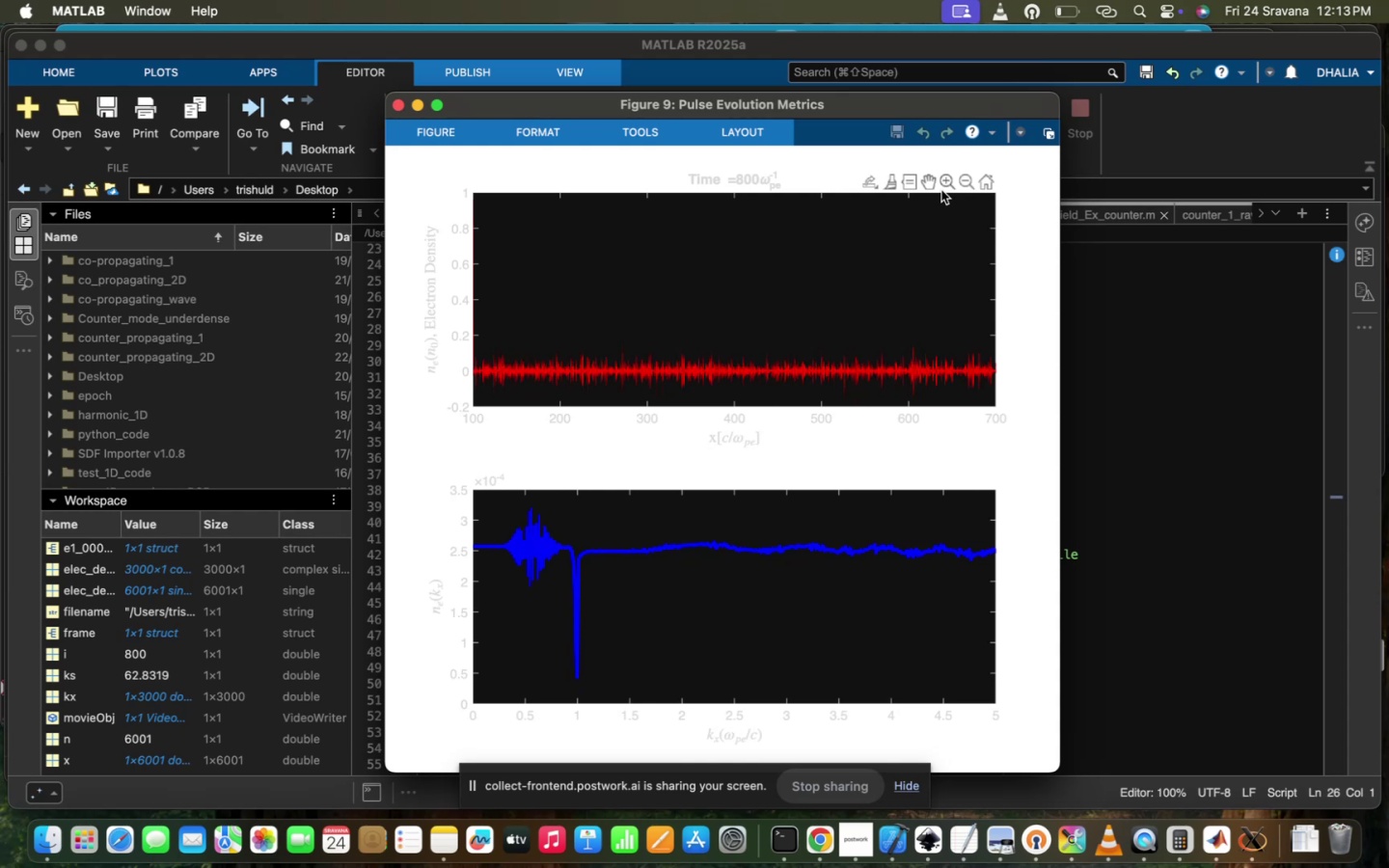 
wait(9.34)
 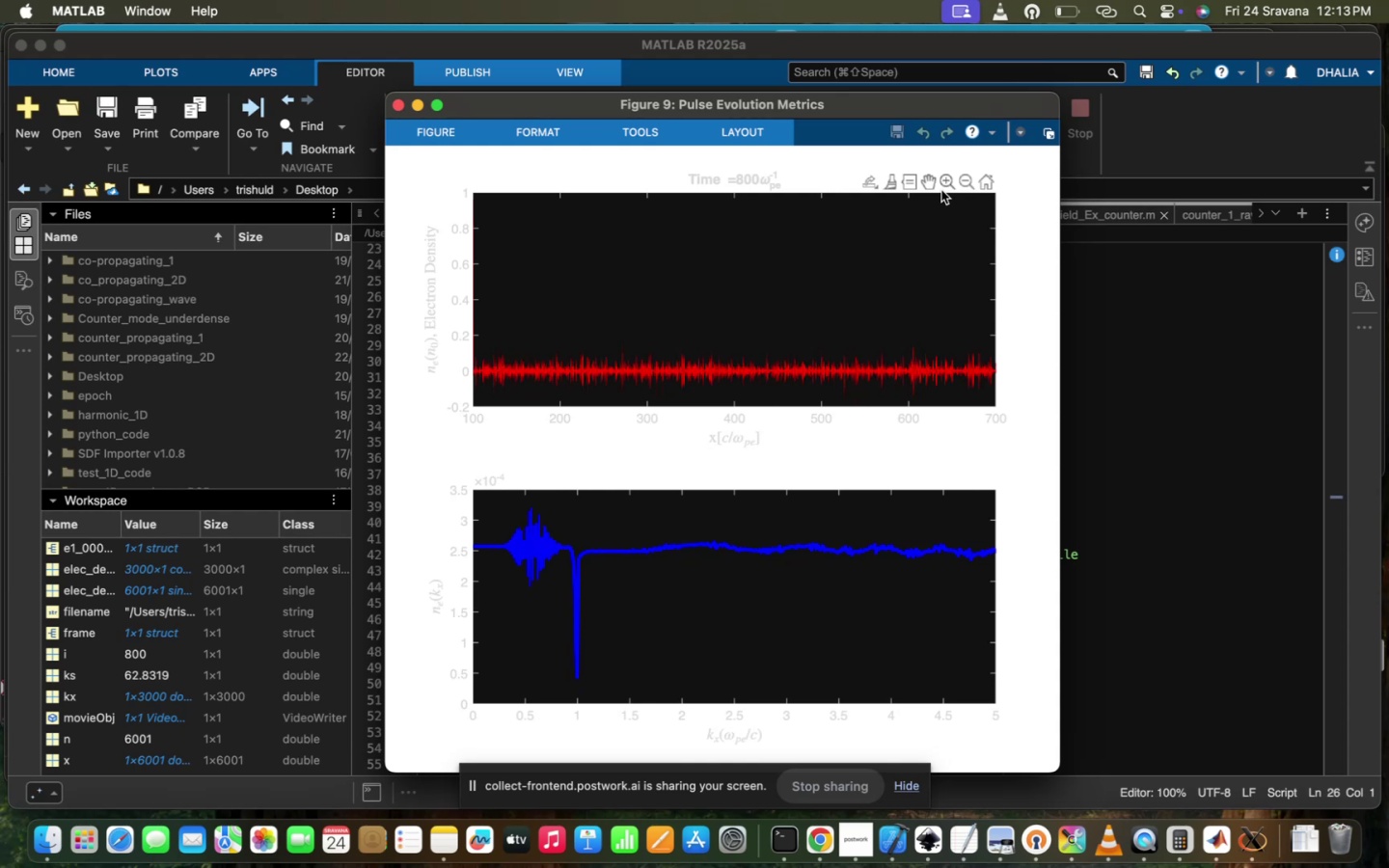 
left_click_drag(start_coordinate=[486, 323], to_coordinate=[843, 398])
 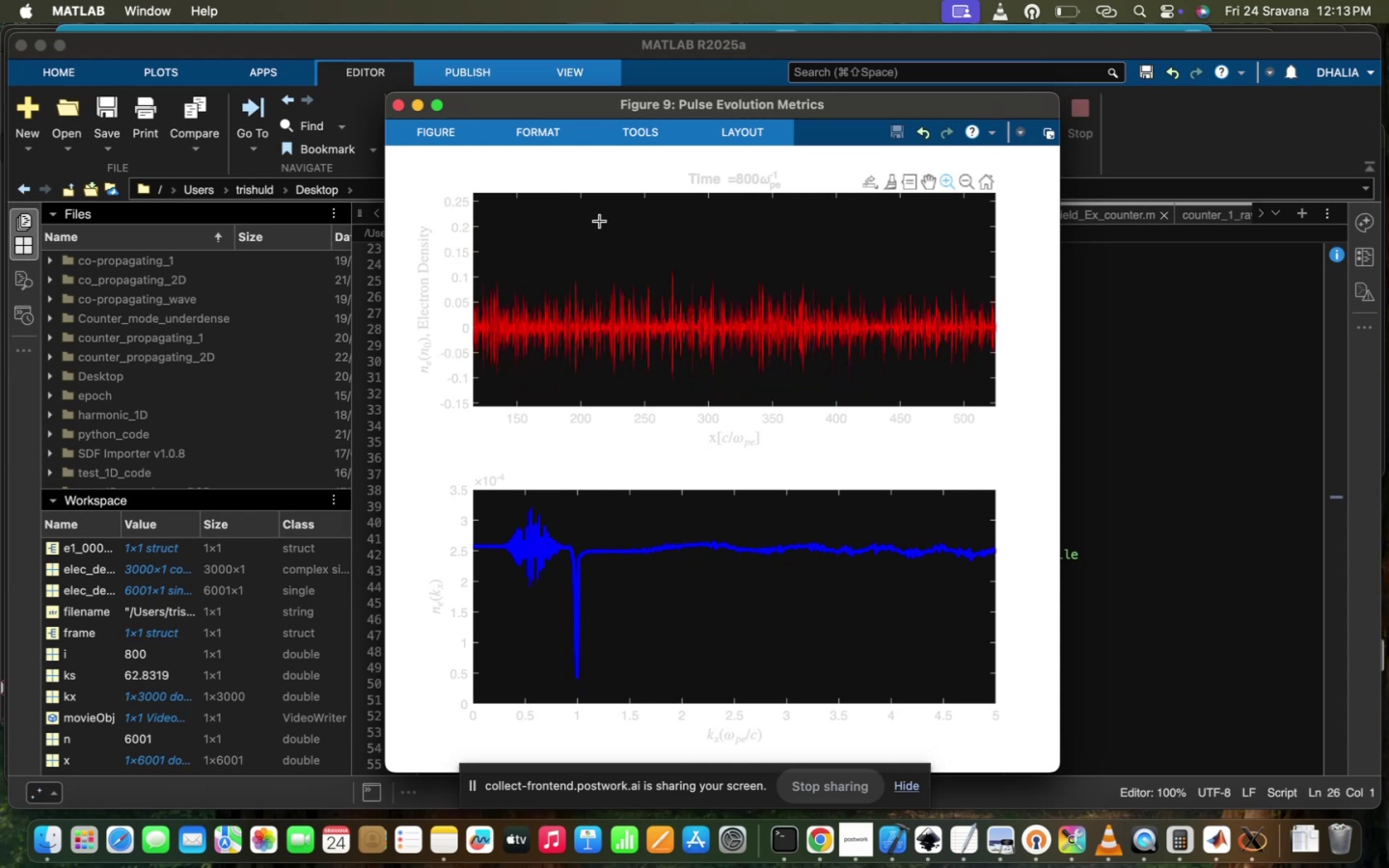 
left_click_drag(start_coordinate=[547, 243], to_coordinate=[1062, 406])
 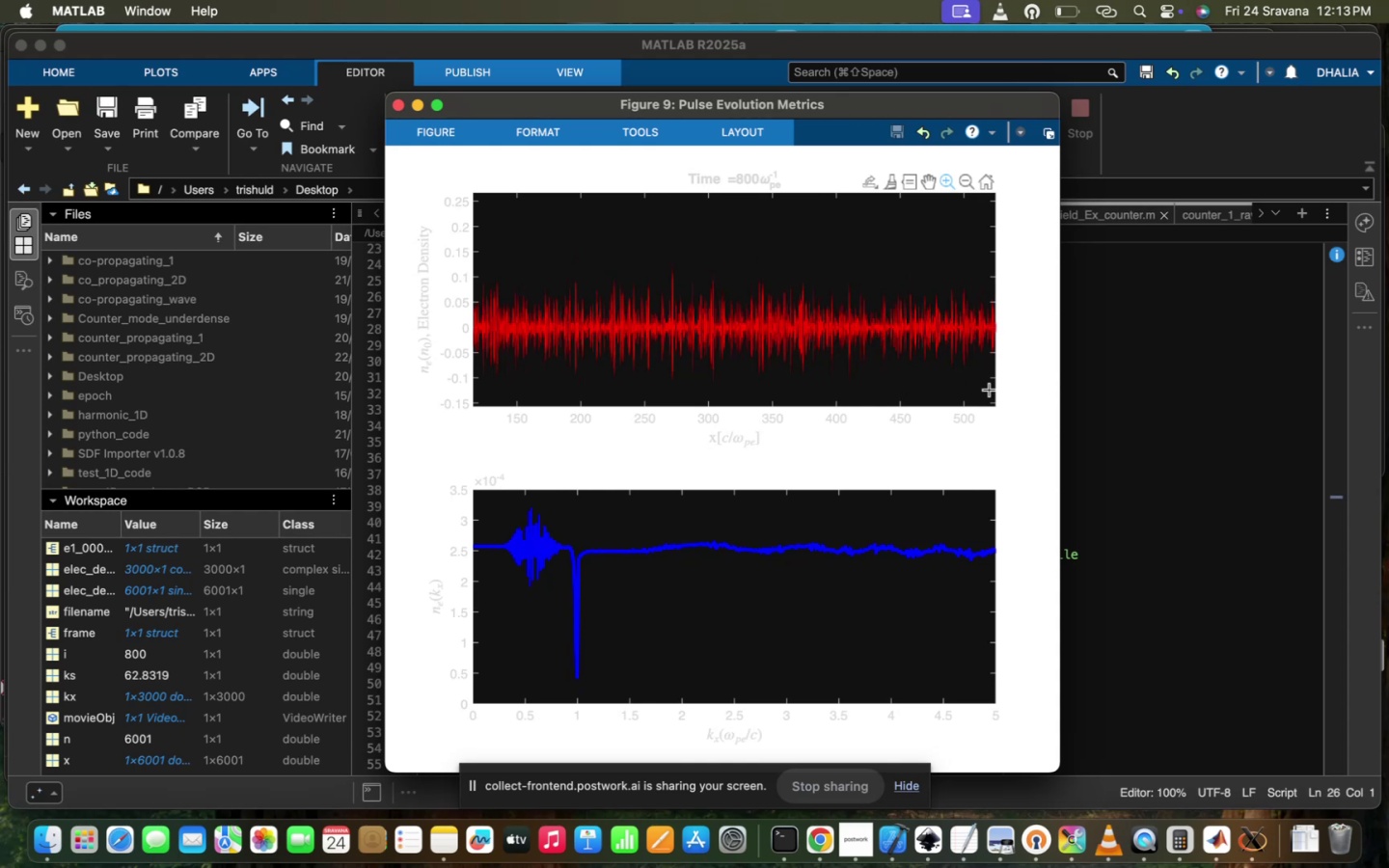 
wait(5.77)
 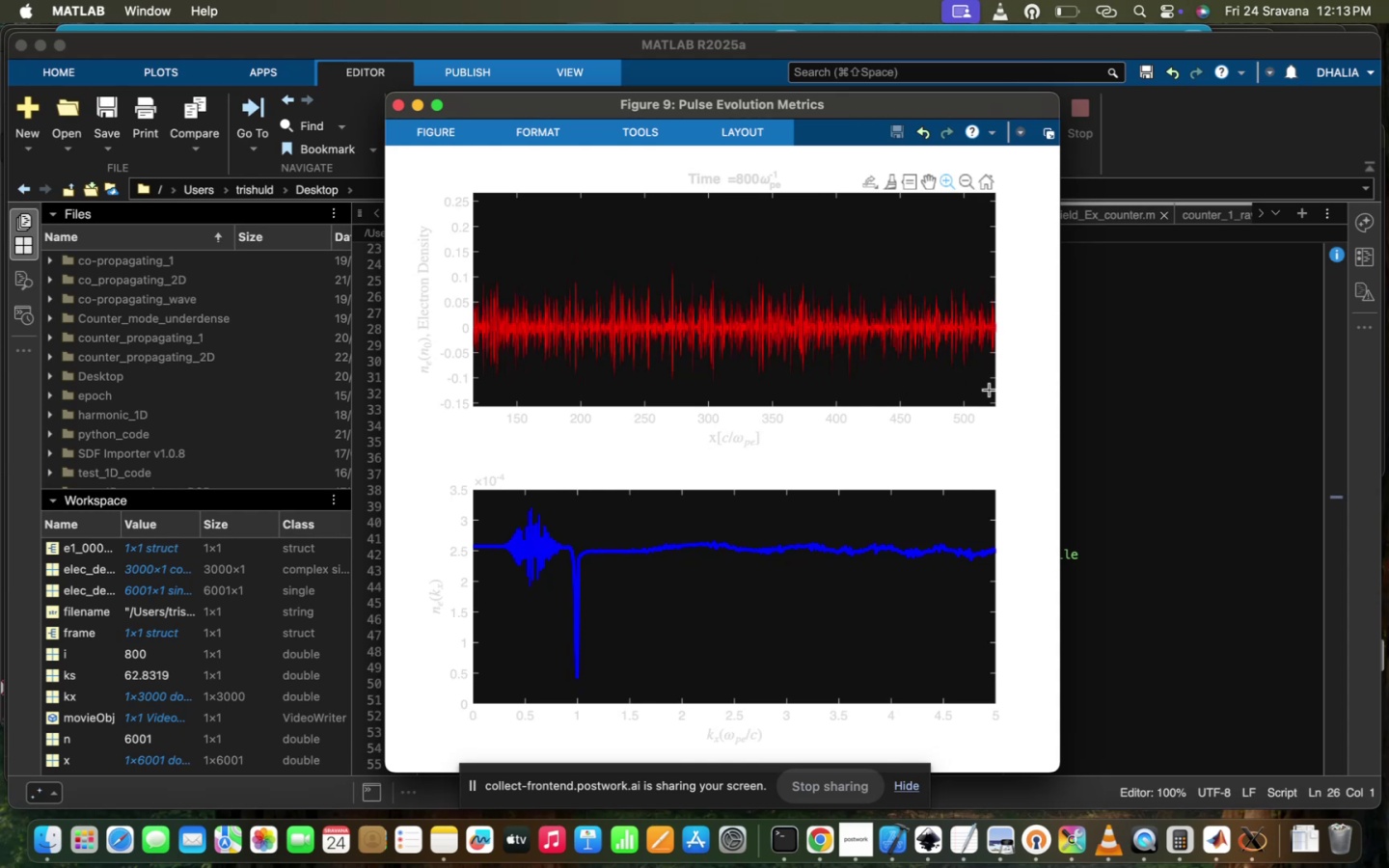 
left_click_drag(start_coordinate=[782, 298], to_coordinate=[829, 352])
 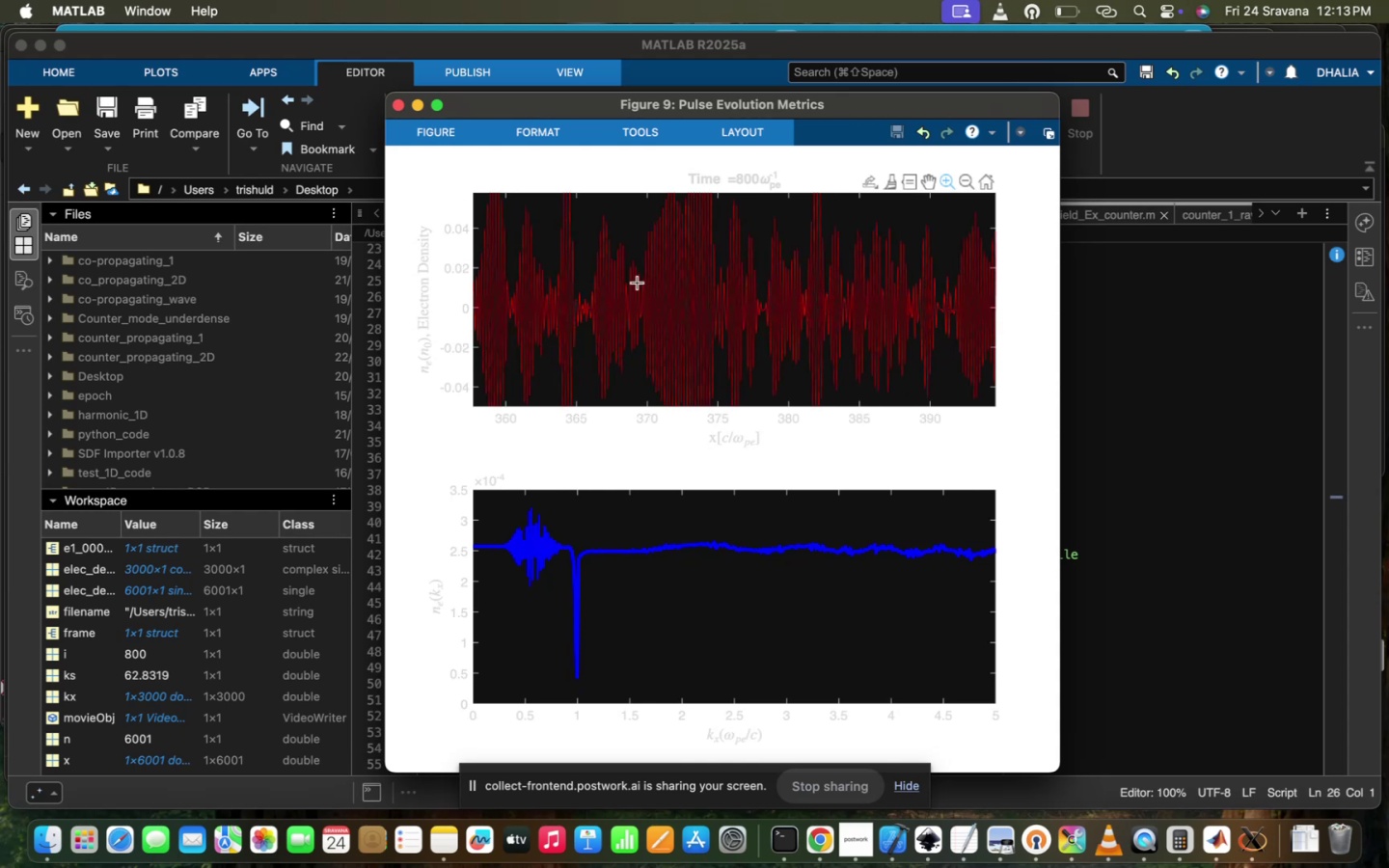 
mouse_move([405, 128])
 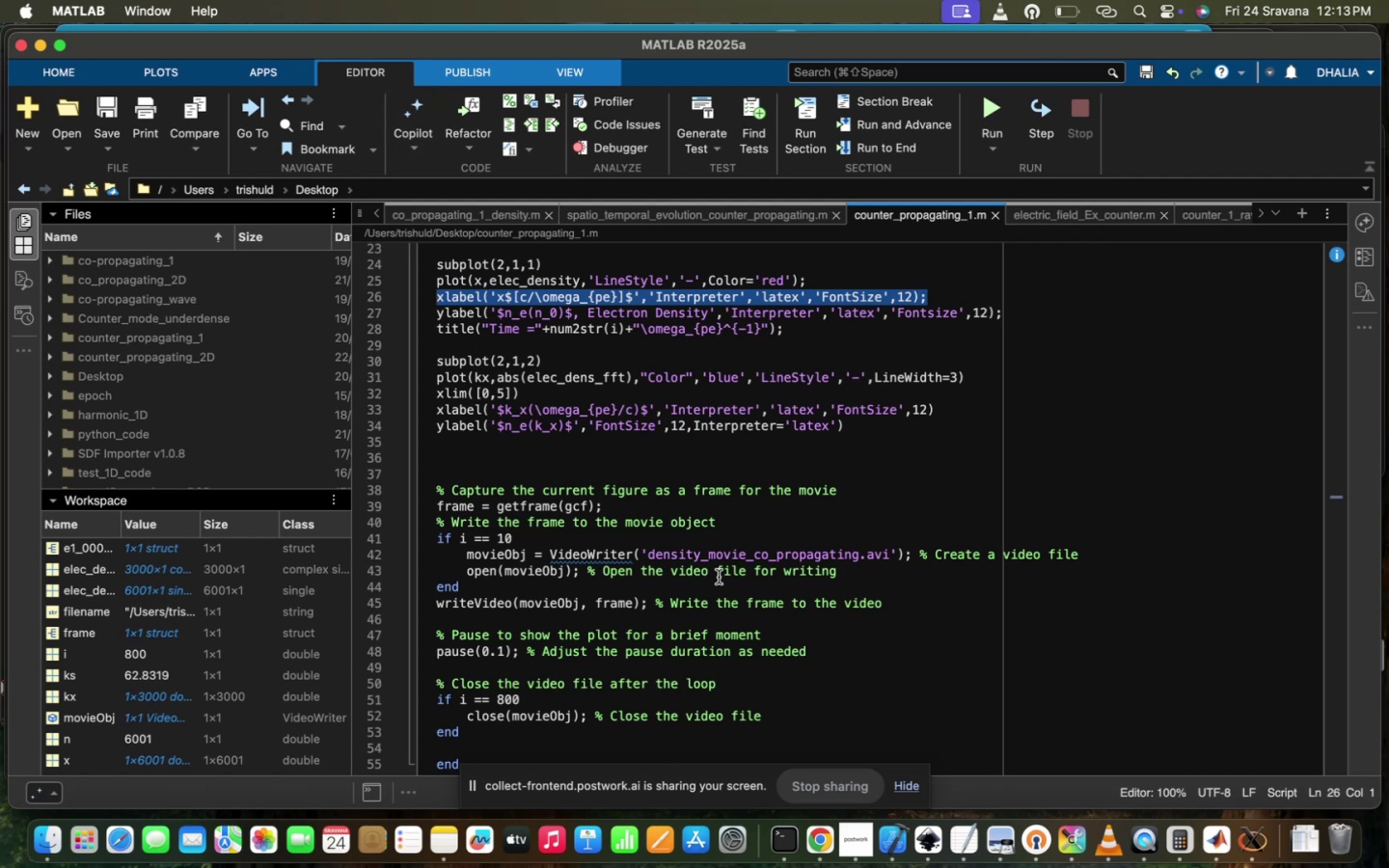 
left_click([719, 577])
 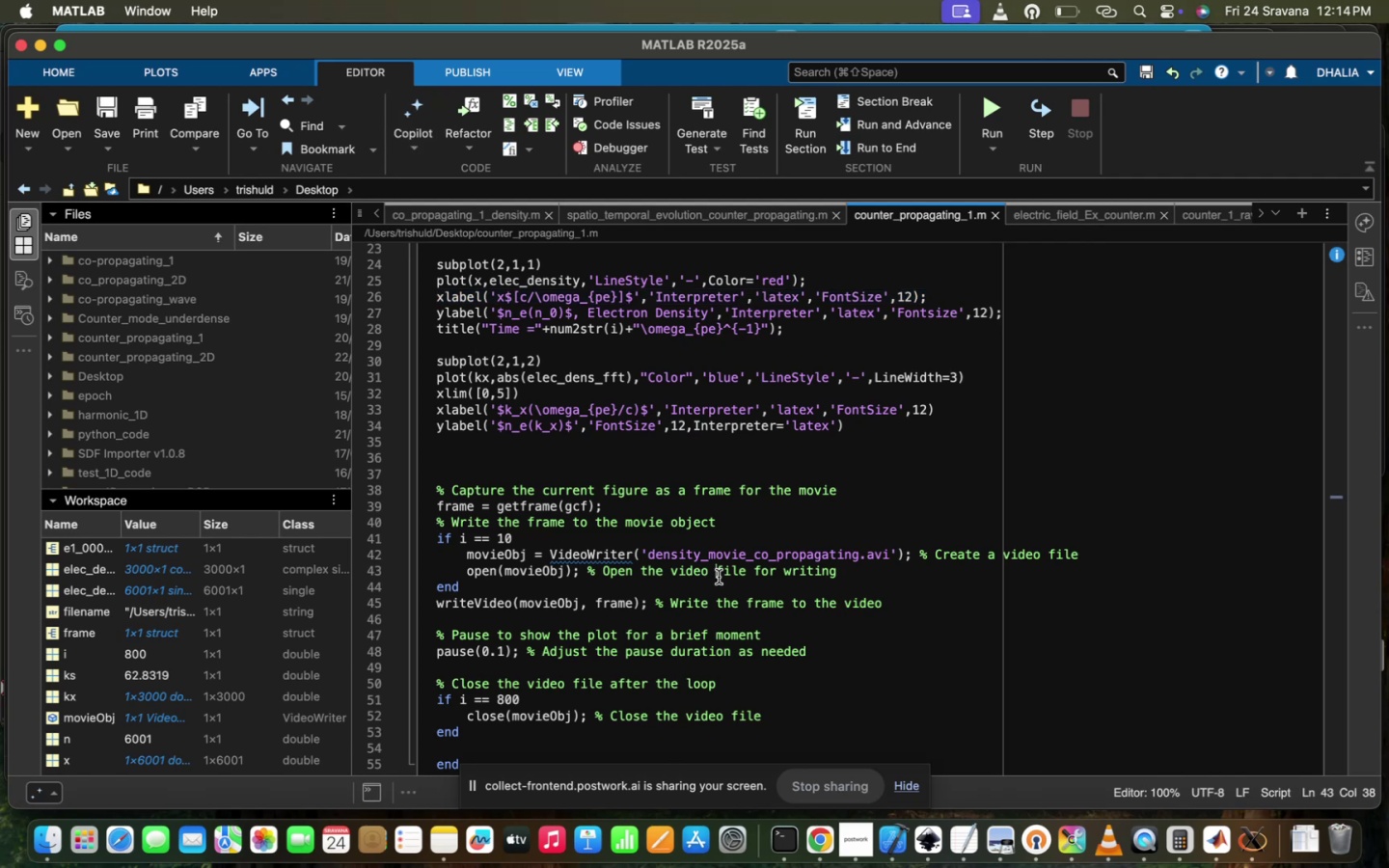 
wait(6.7)
 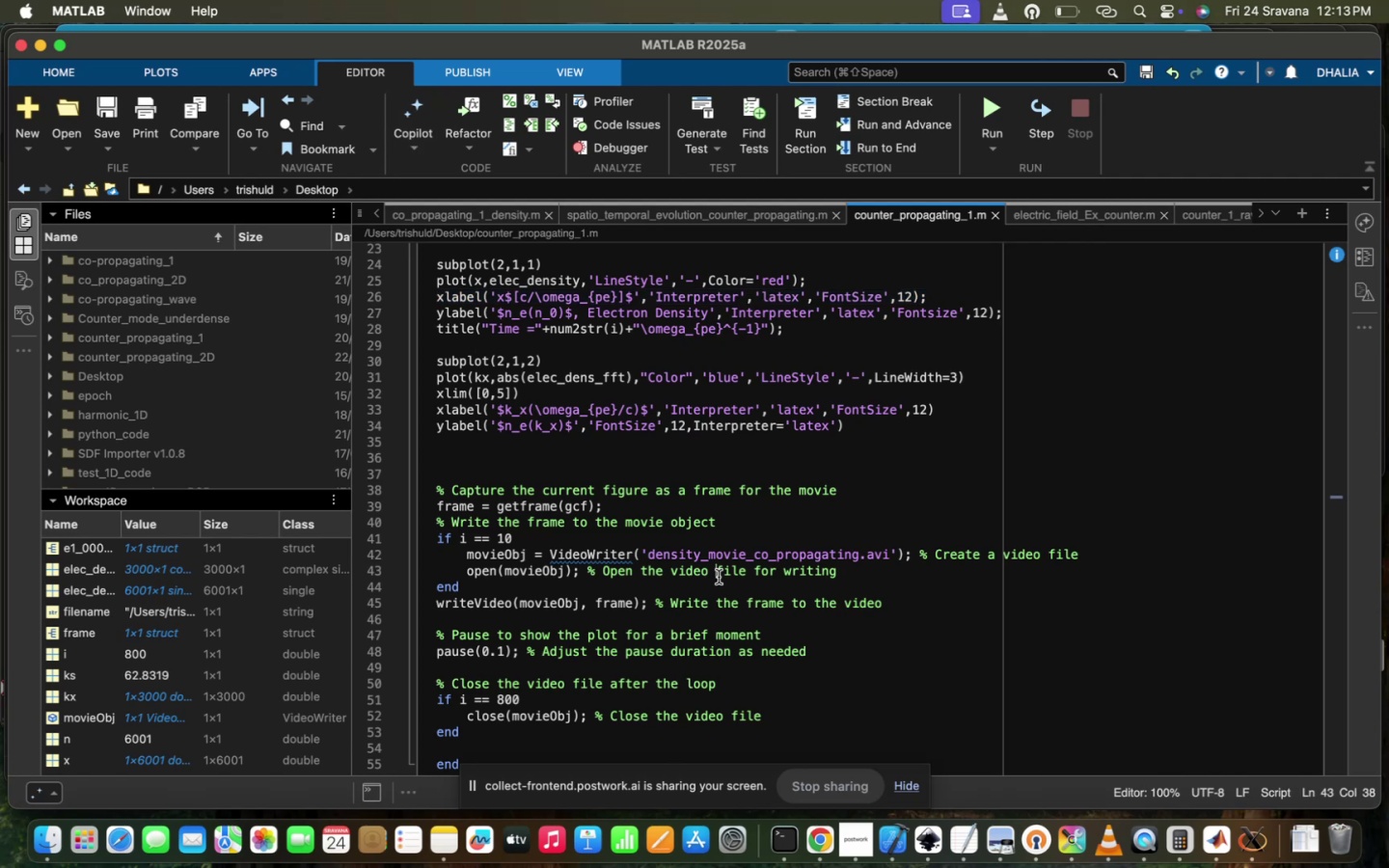 
scroll: coordinate [719, 577], scroll_direction: down, amount: 16.0
 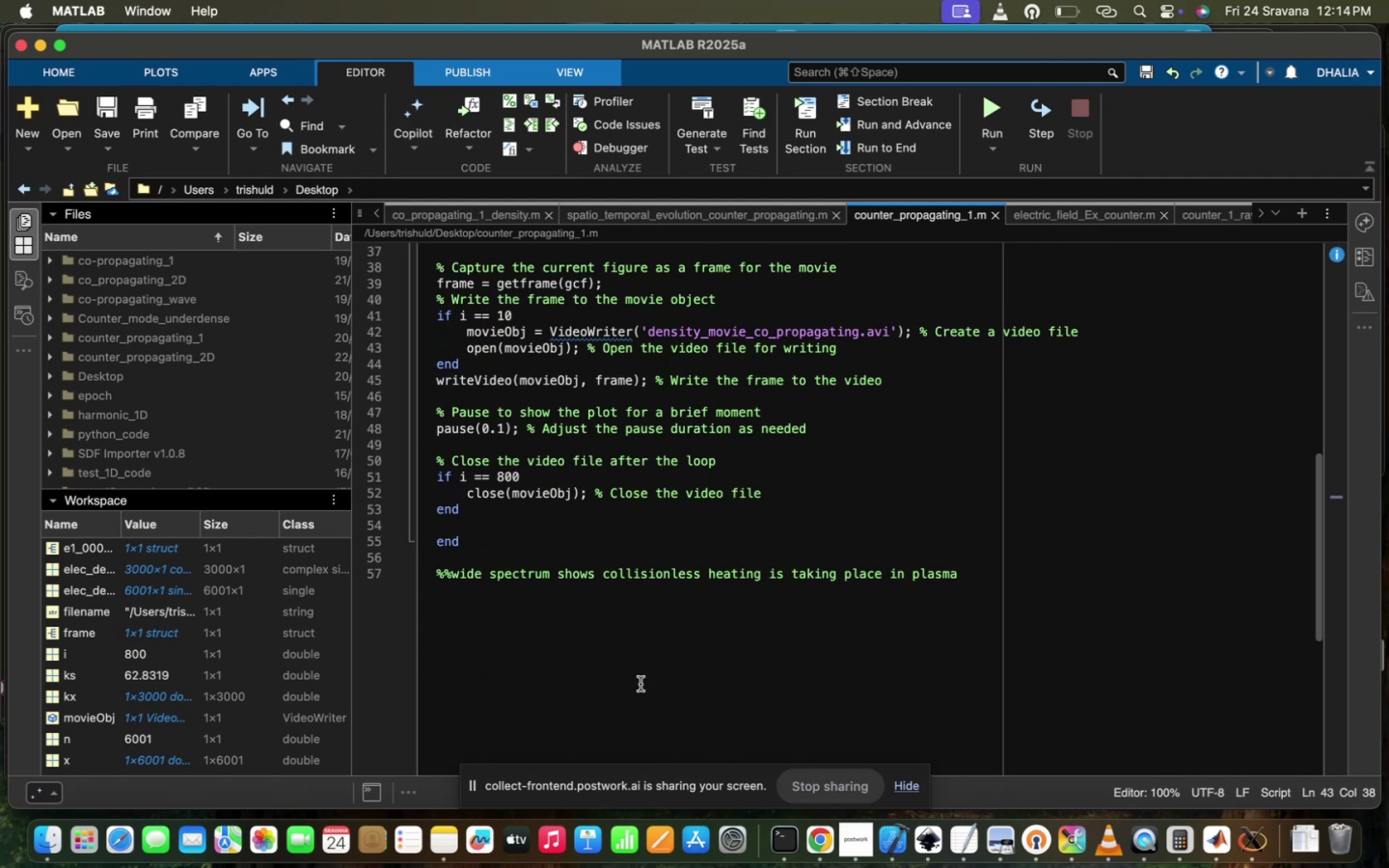 